 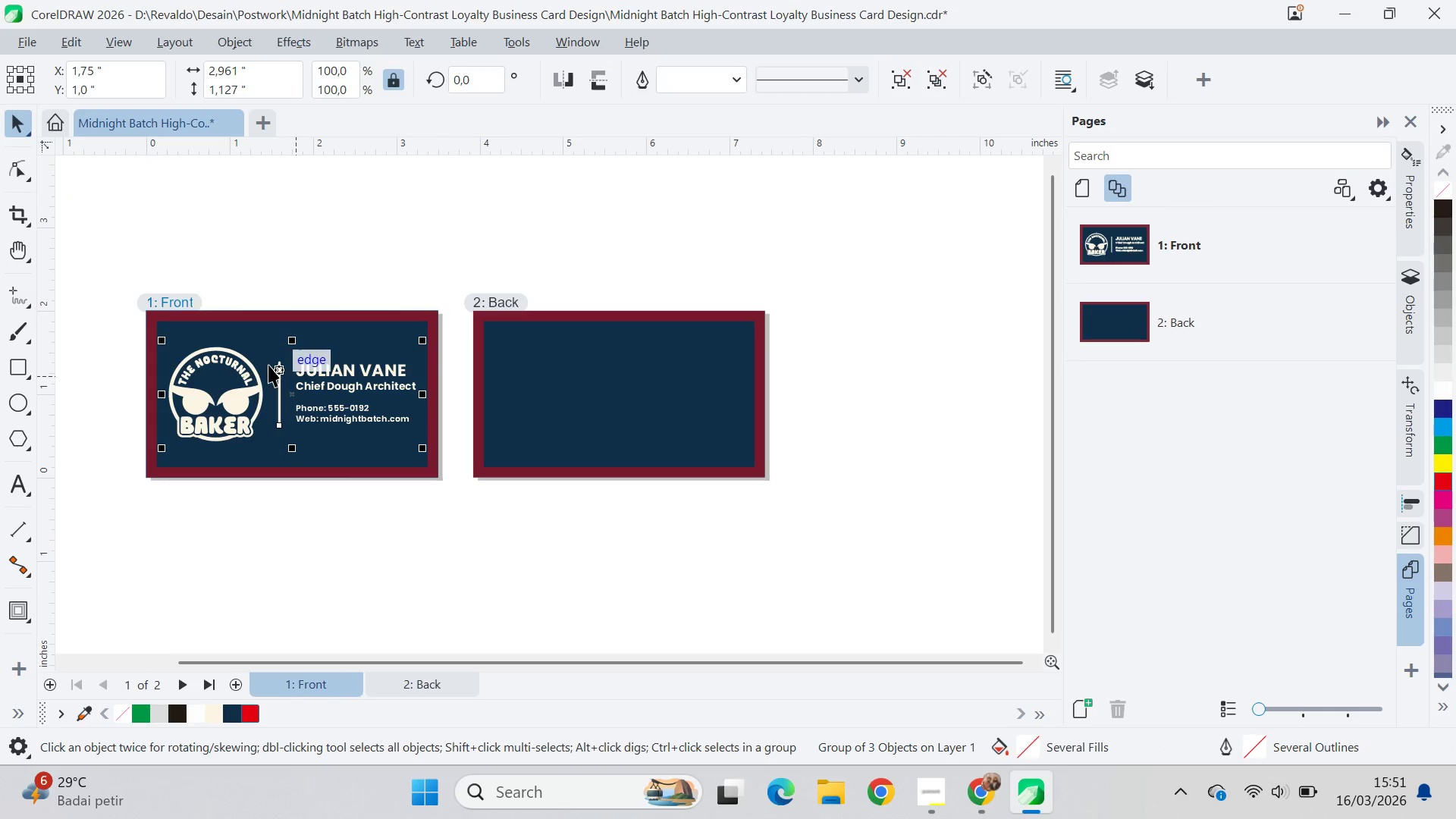 
key(Control+Q)
 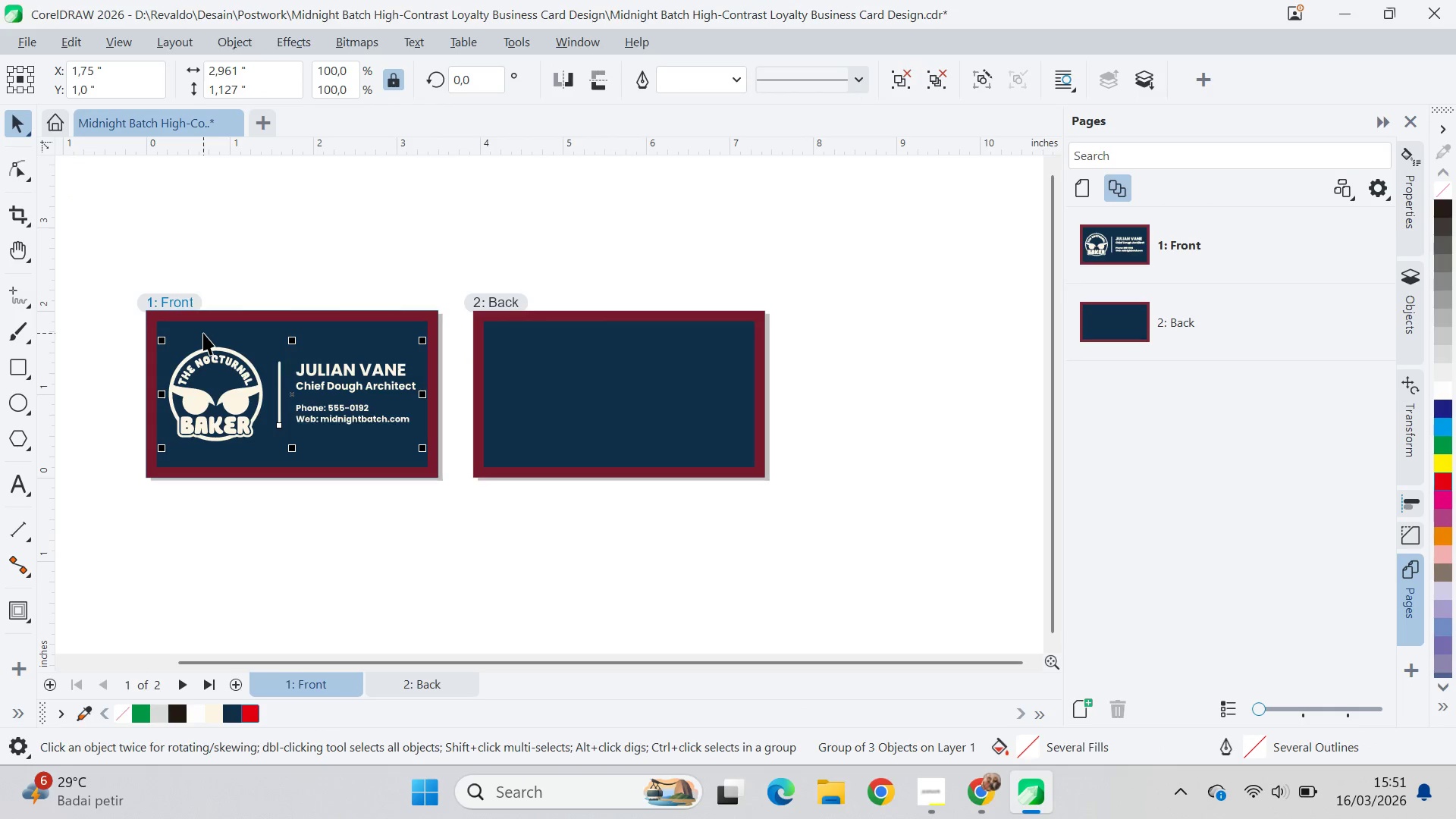 
key(Control+Q)
 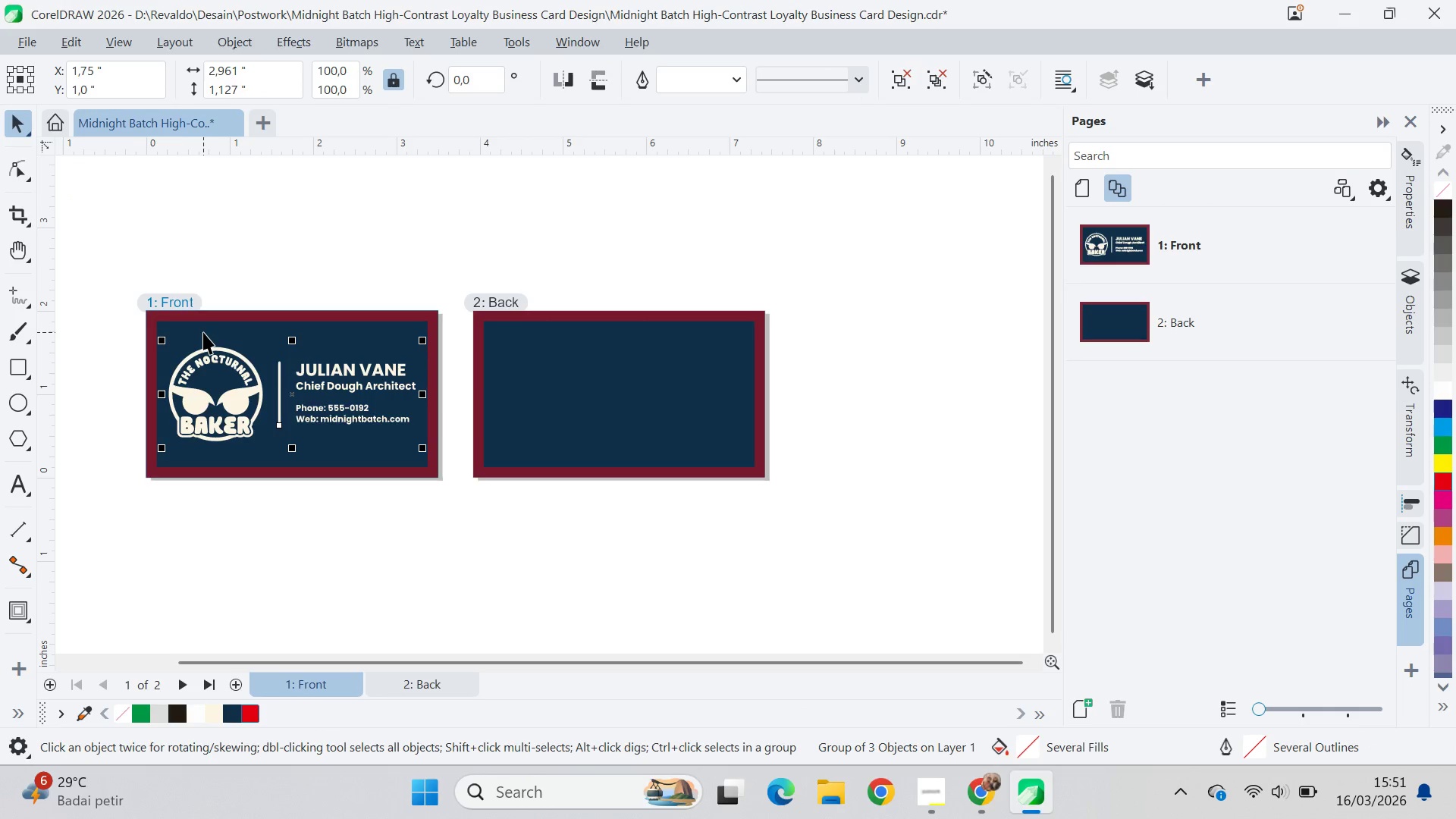 
hold_key(key=Q, duration=0.34)
 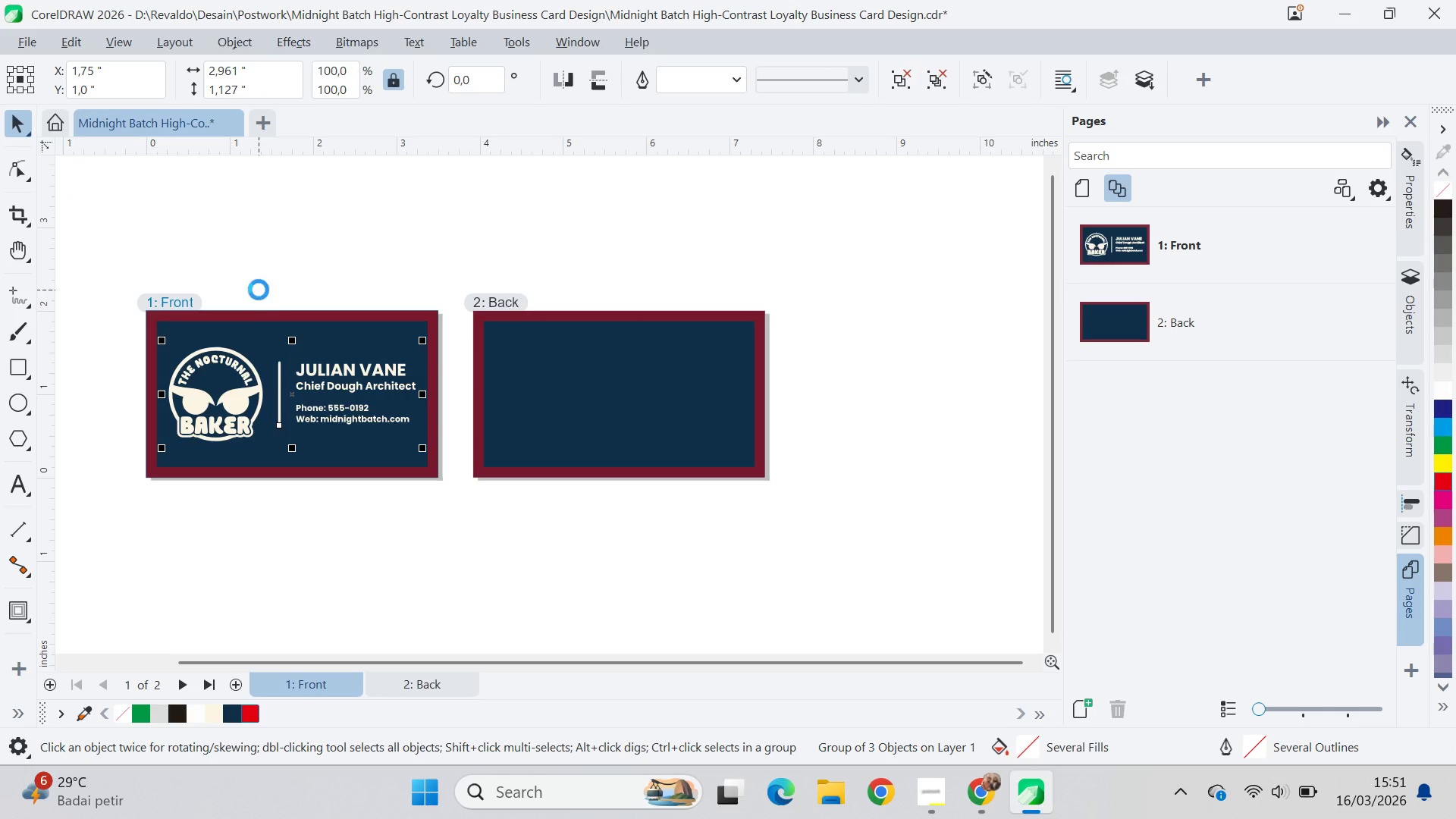 
key(Control+Q)
 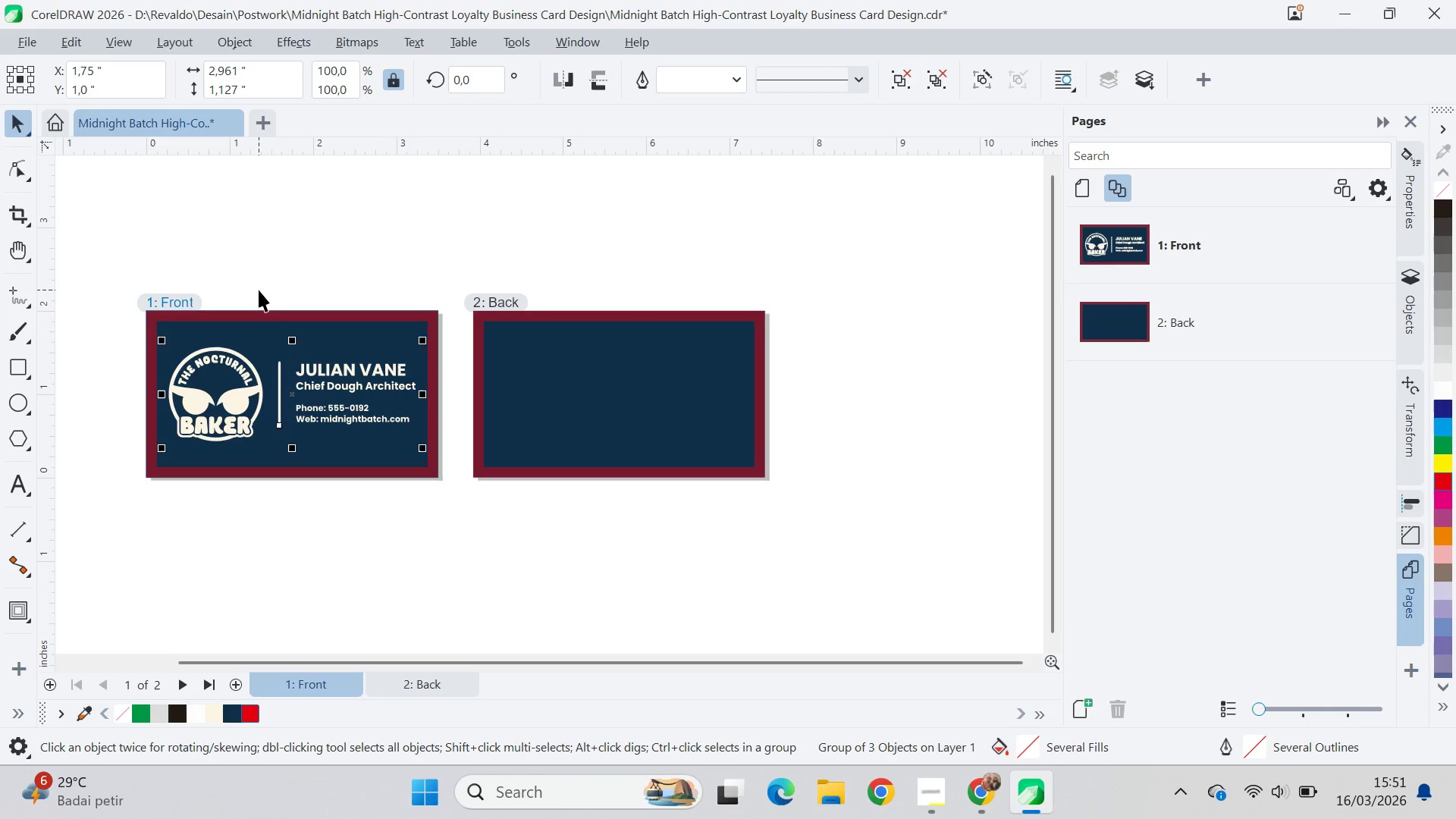 
key(Control+Q)
 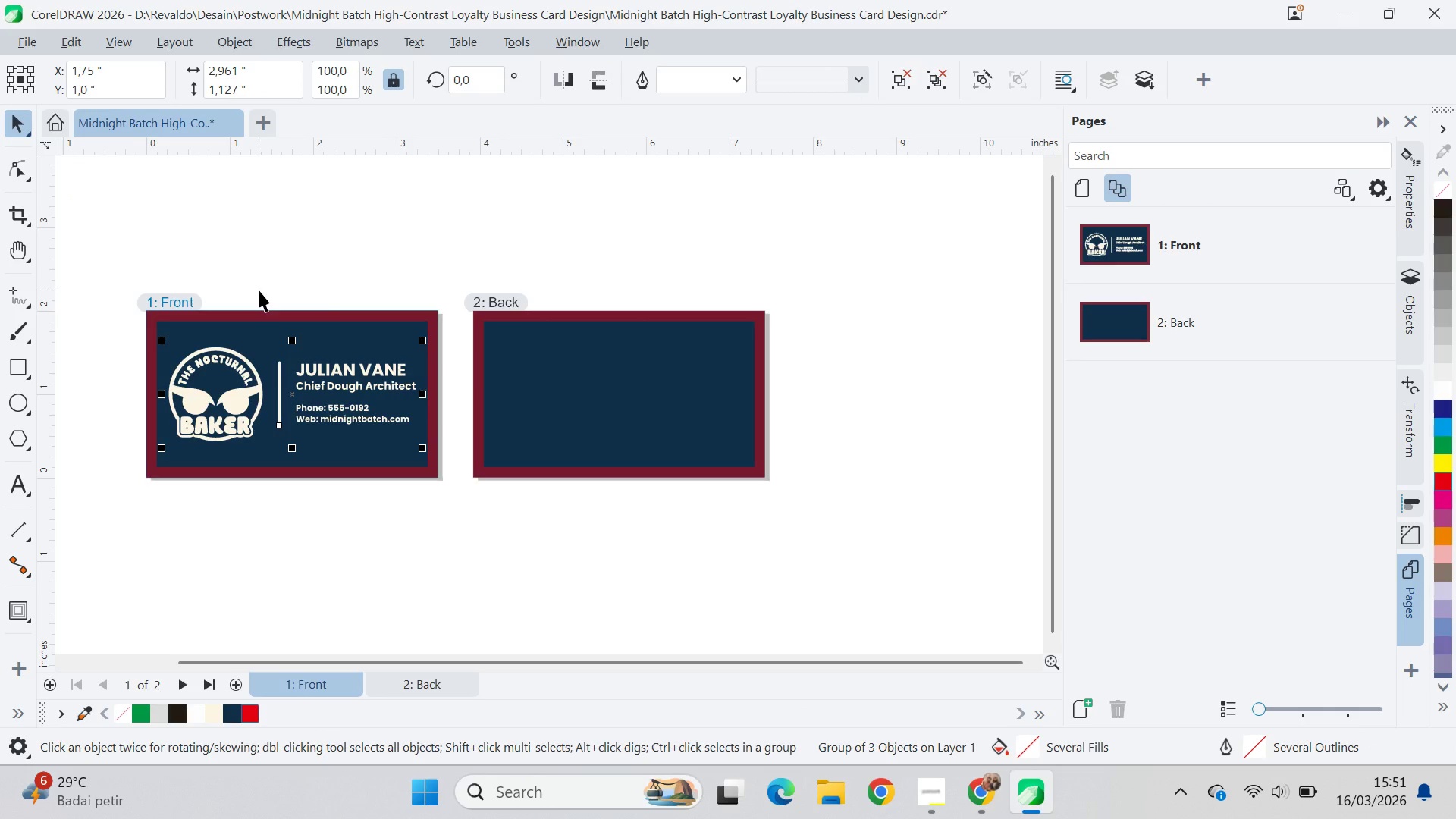 
key(Control+Q)
 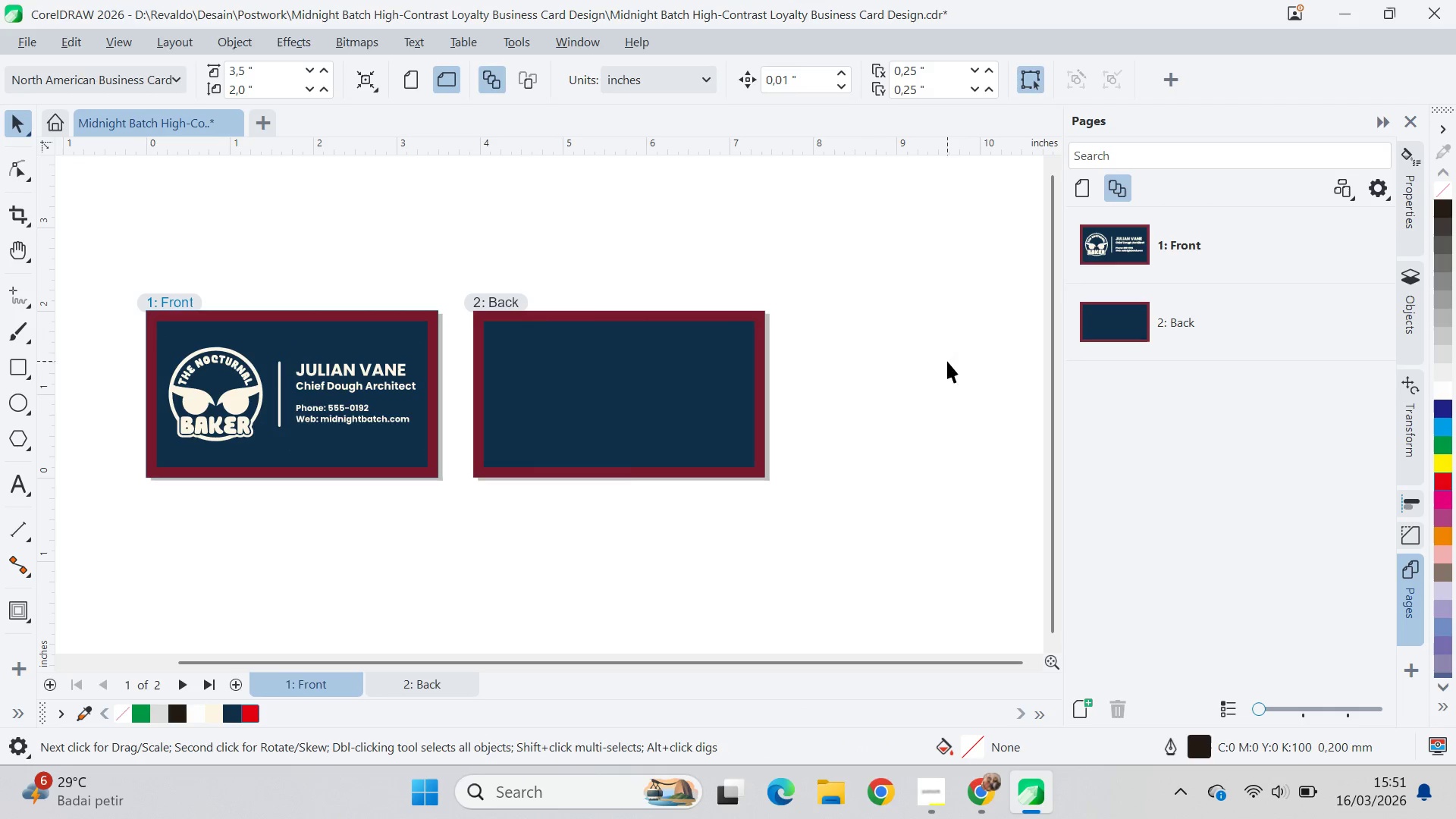 
triple_click([620, 462])
 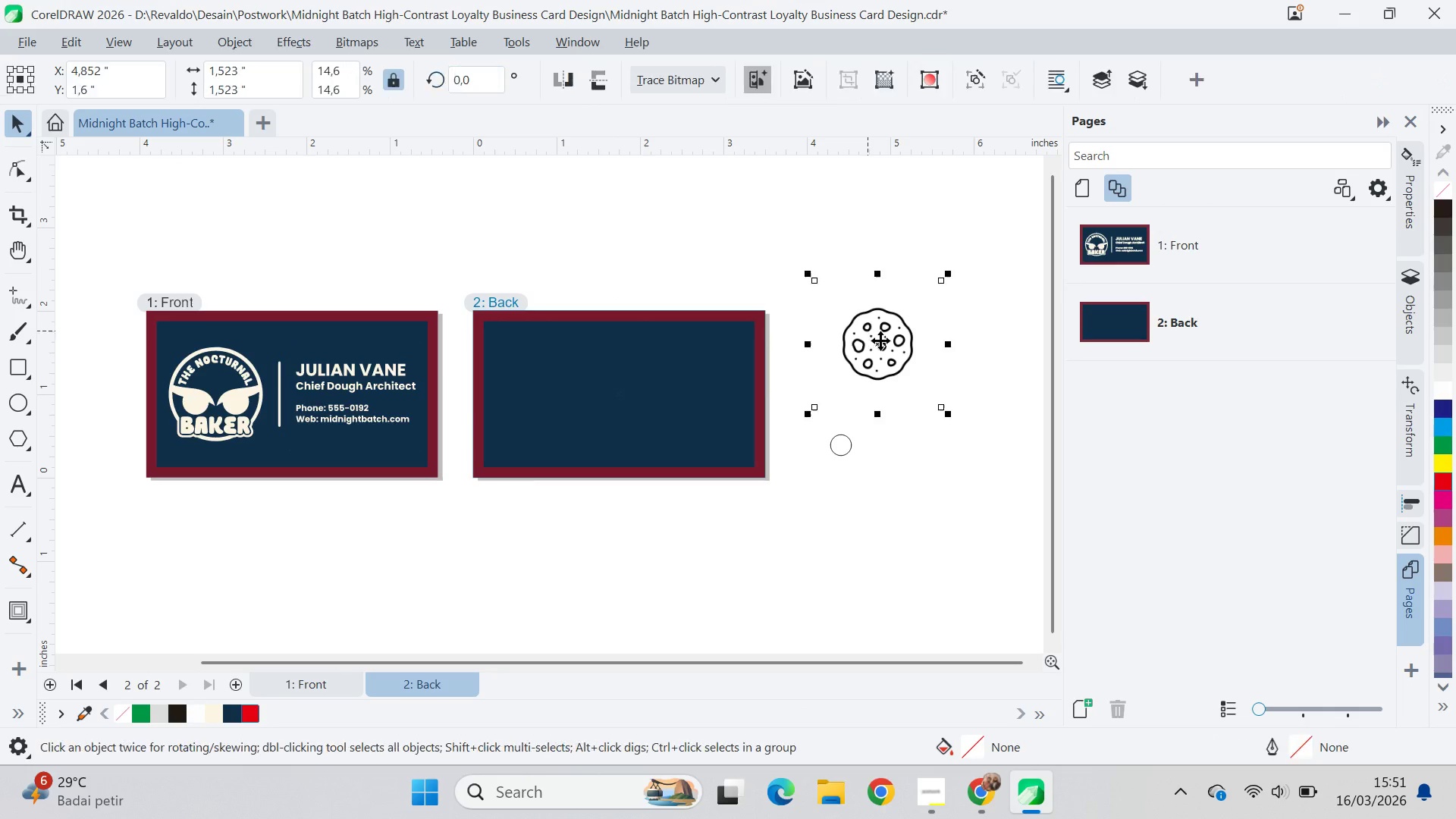 
left_click_drag(start_coordinate=[897, 353], to_coordinate=[876, 328])
 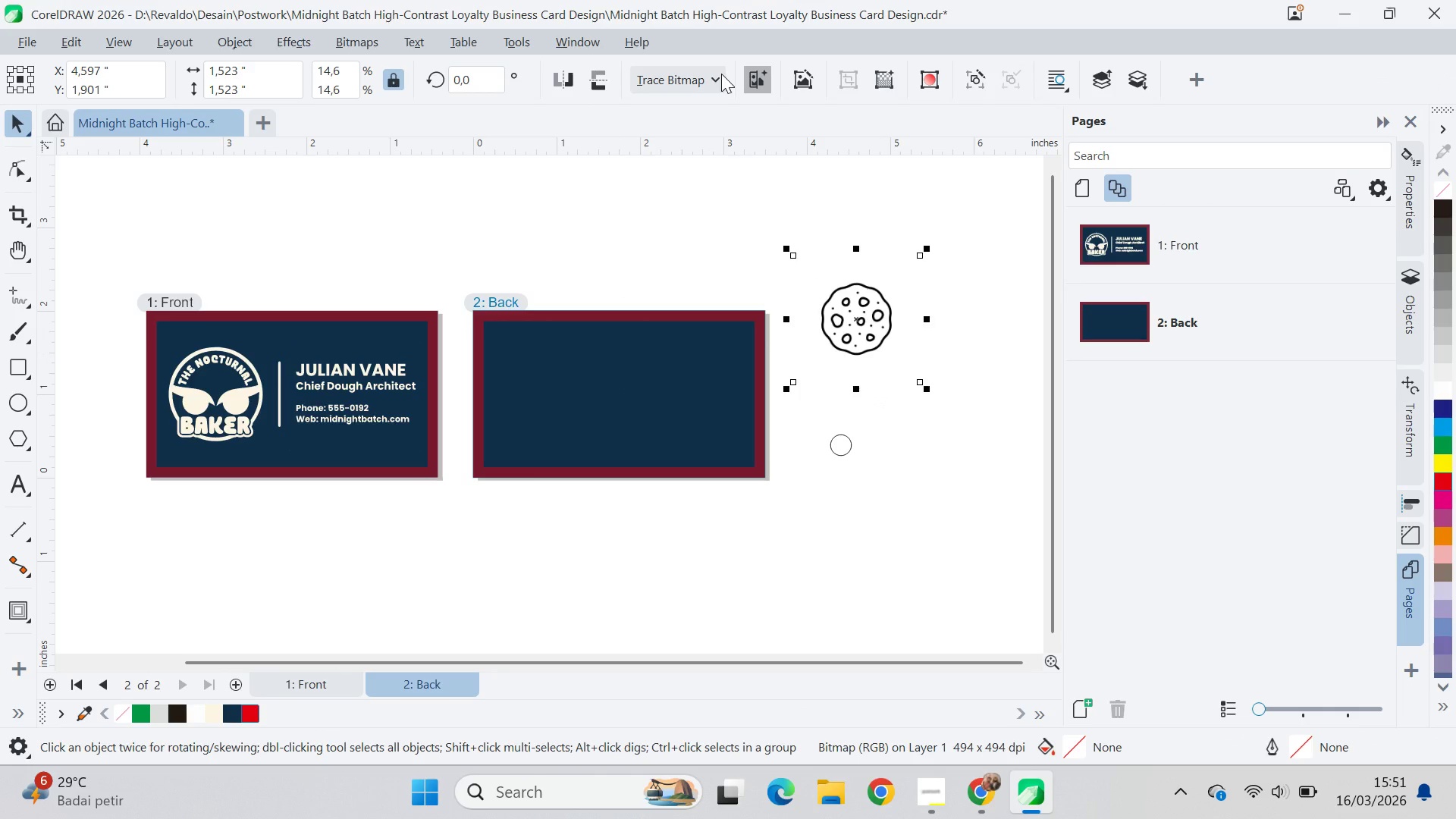 
left_click([716, 69])
 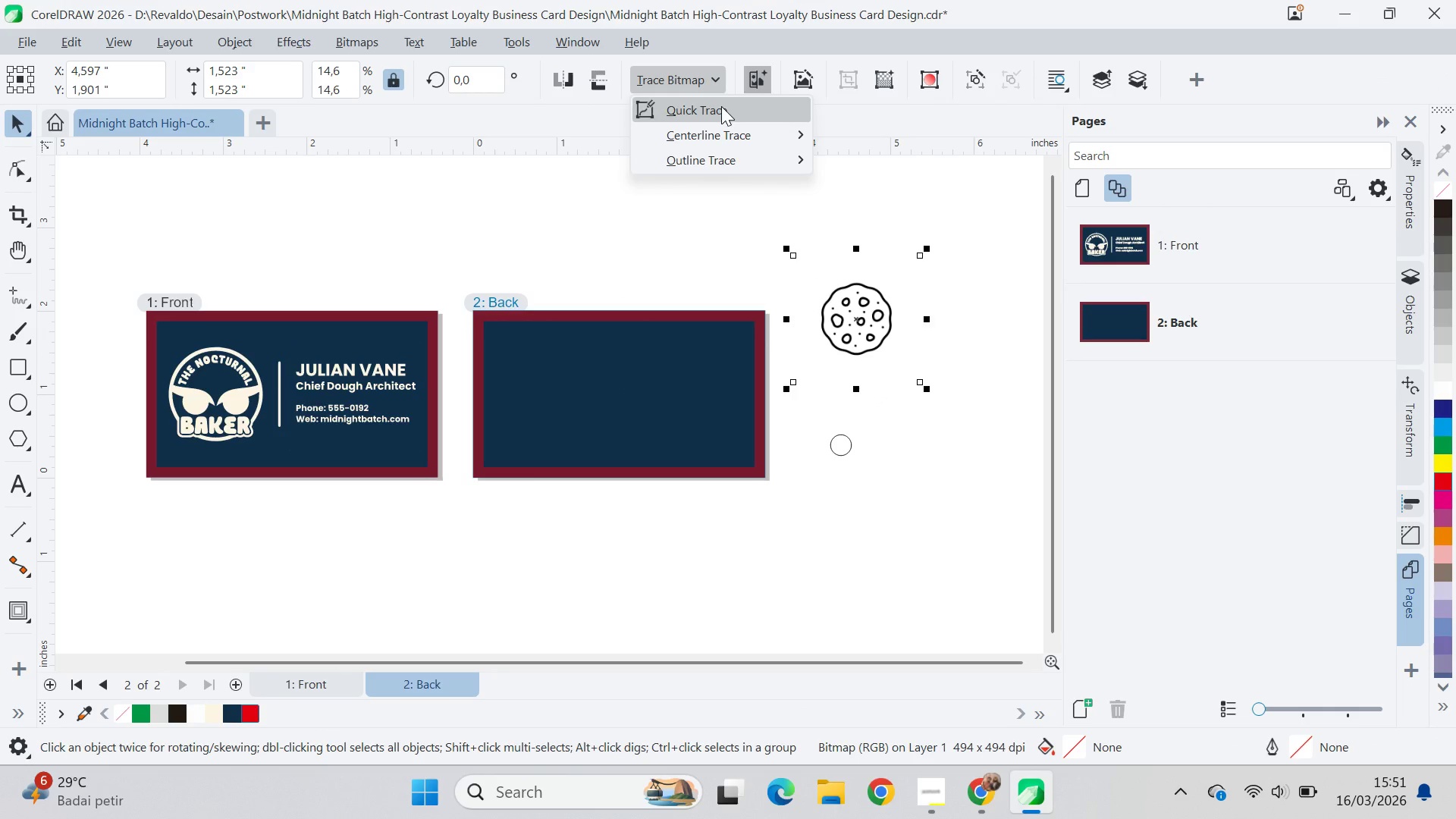 
left_click([721, 106])
 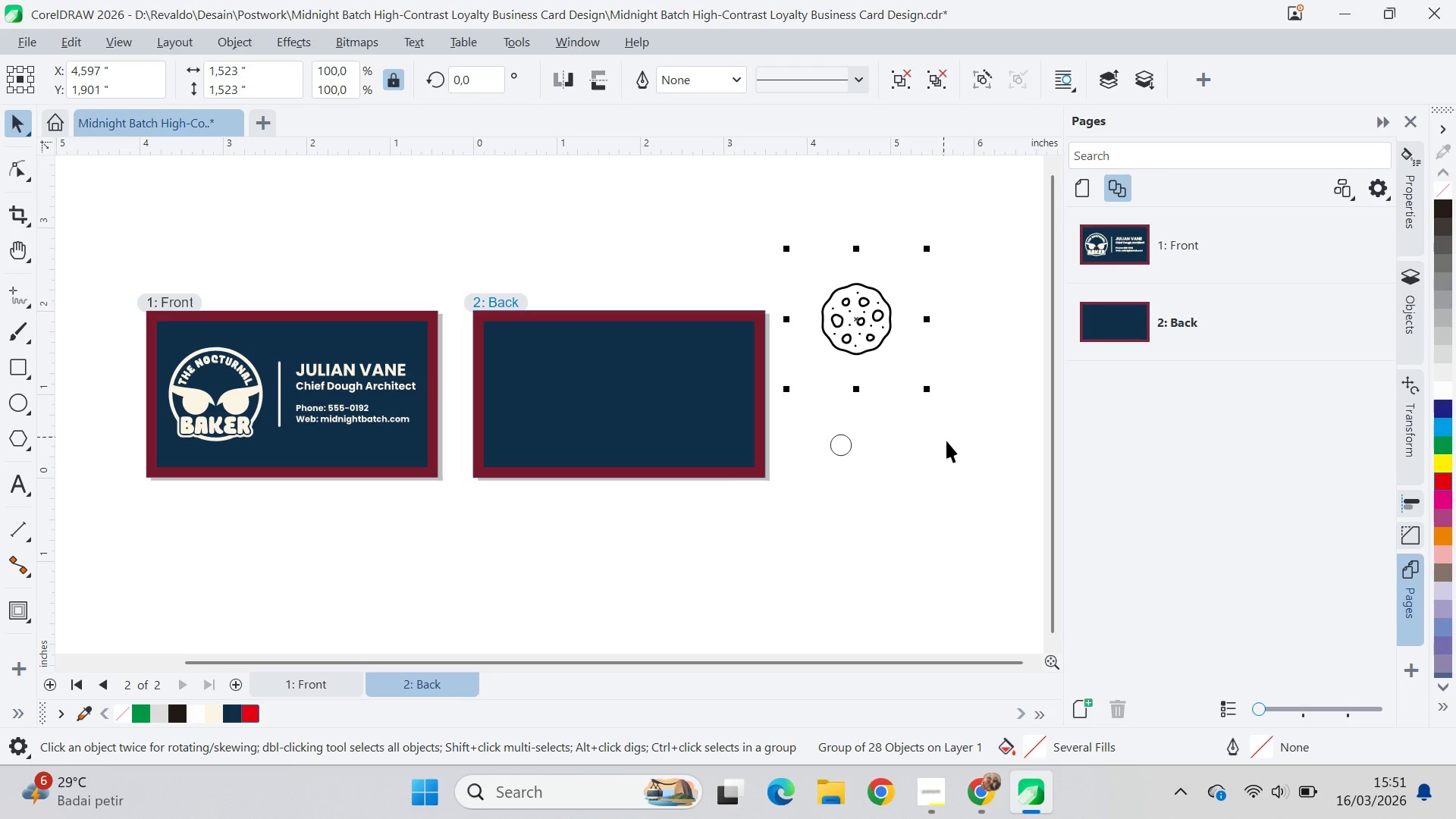 
left_click_drag(start_coordinate=[880, 348], to_coordinate=[911, 485])
 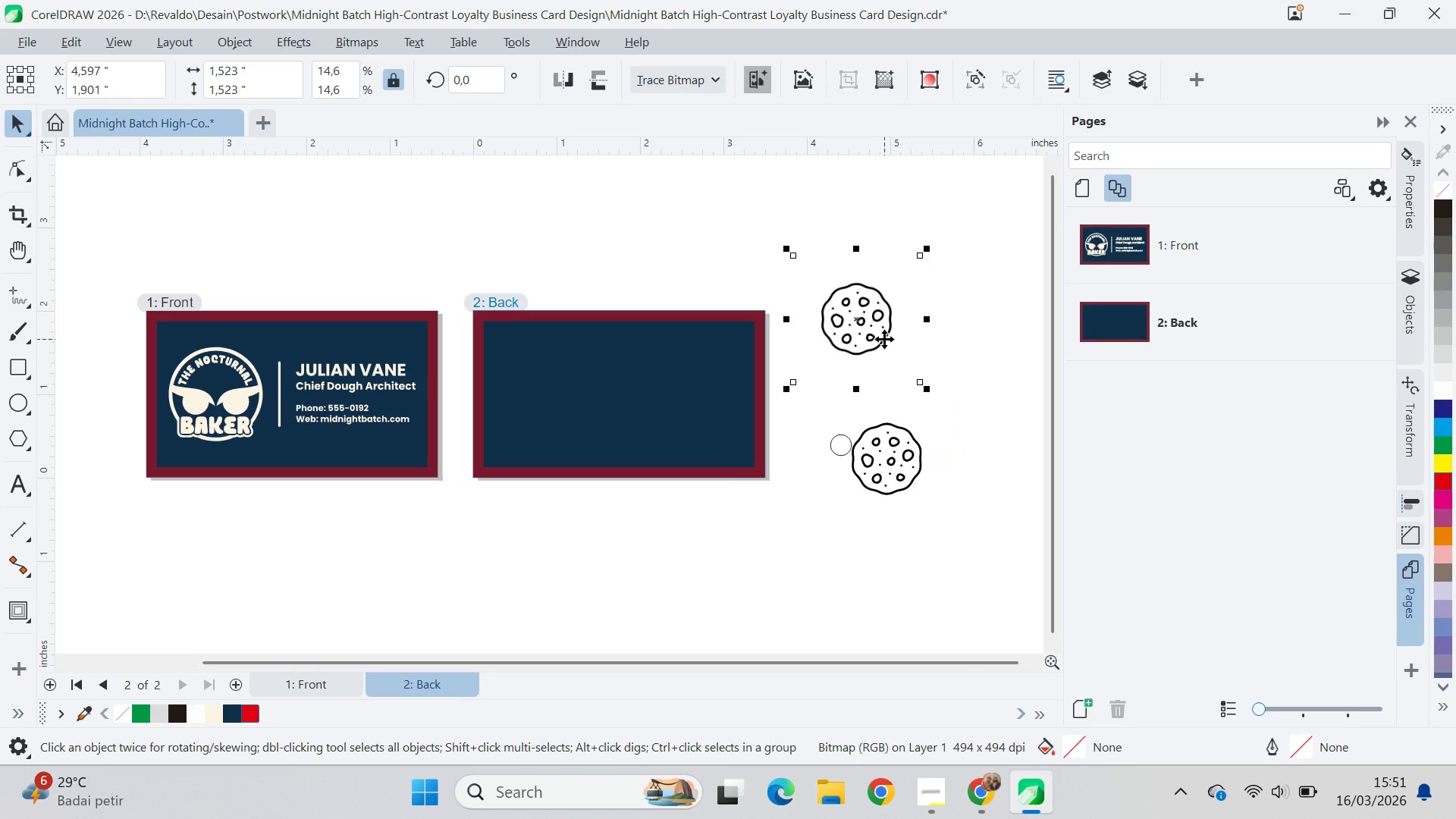 
key(Delete)
 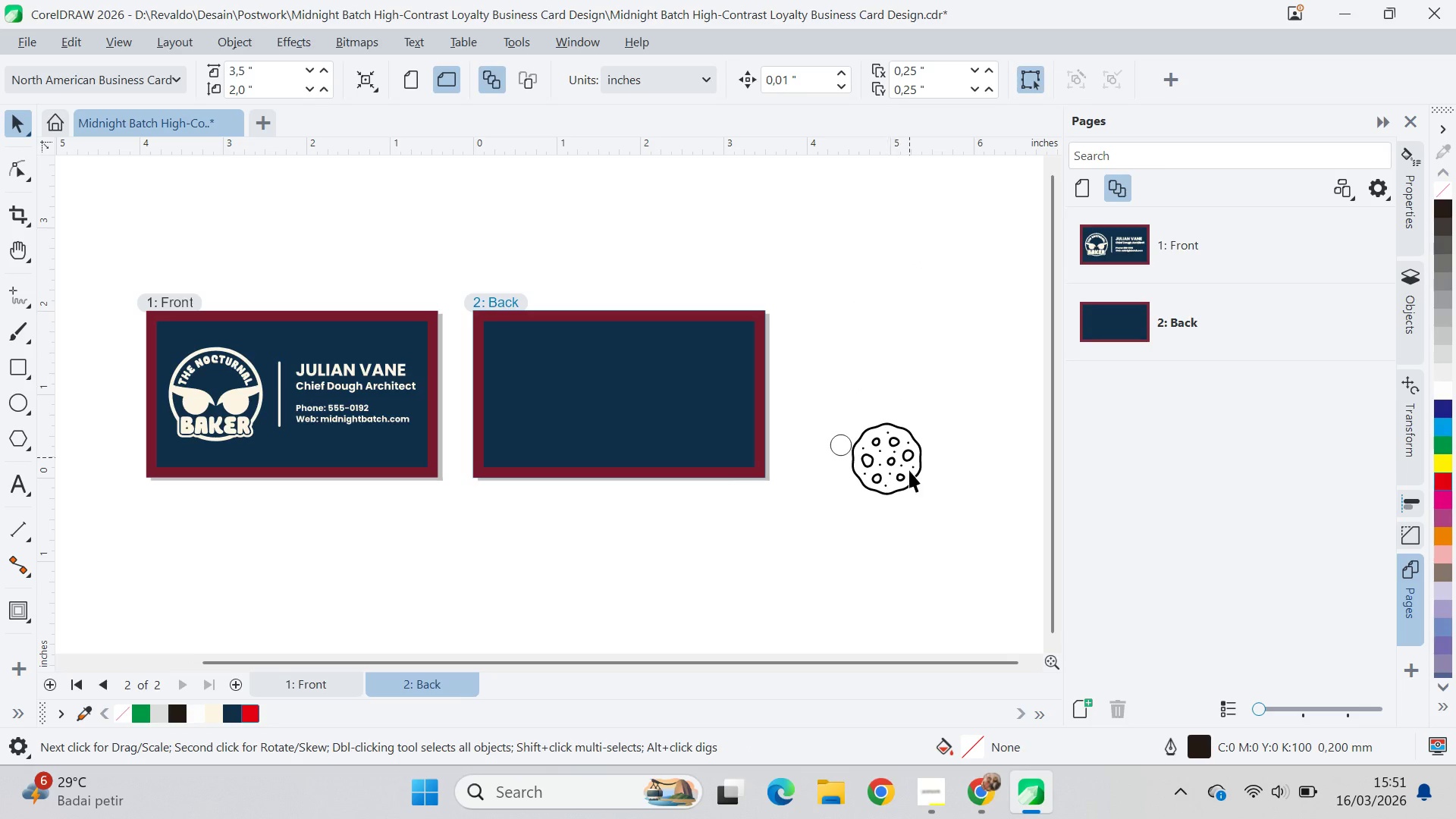 
left_click_drag(start_coordinate=[909, 471], to_coordinate=[855, 319])
 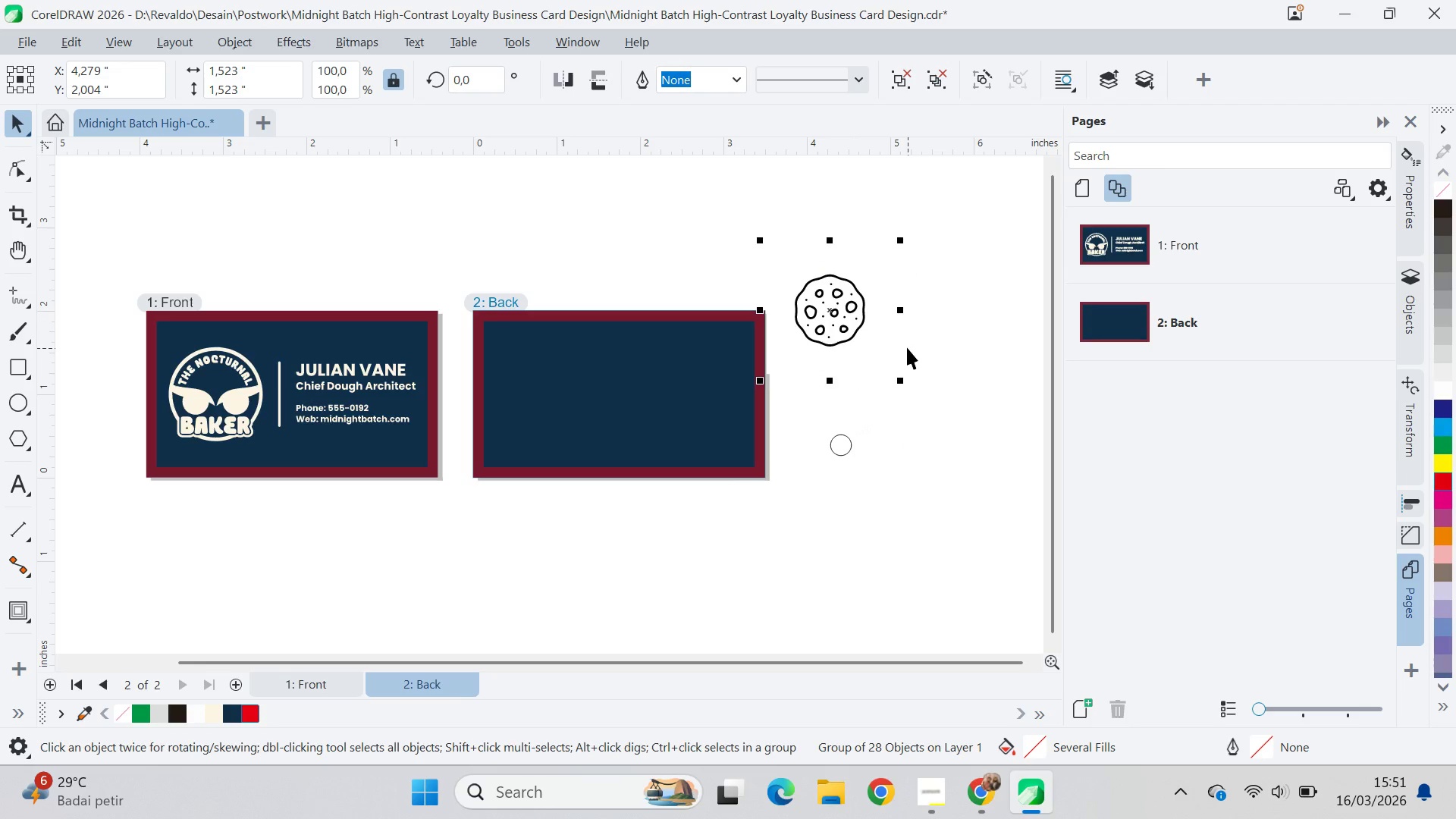 
key(Control+U)
 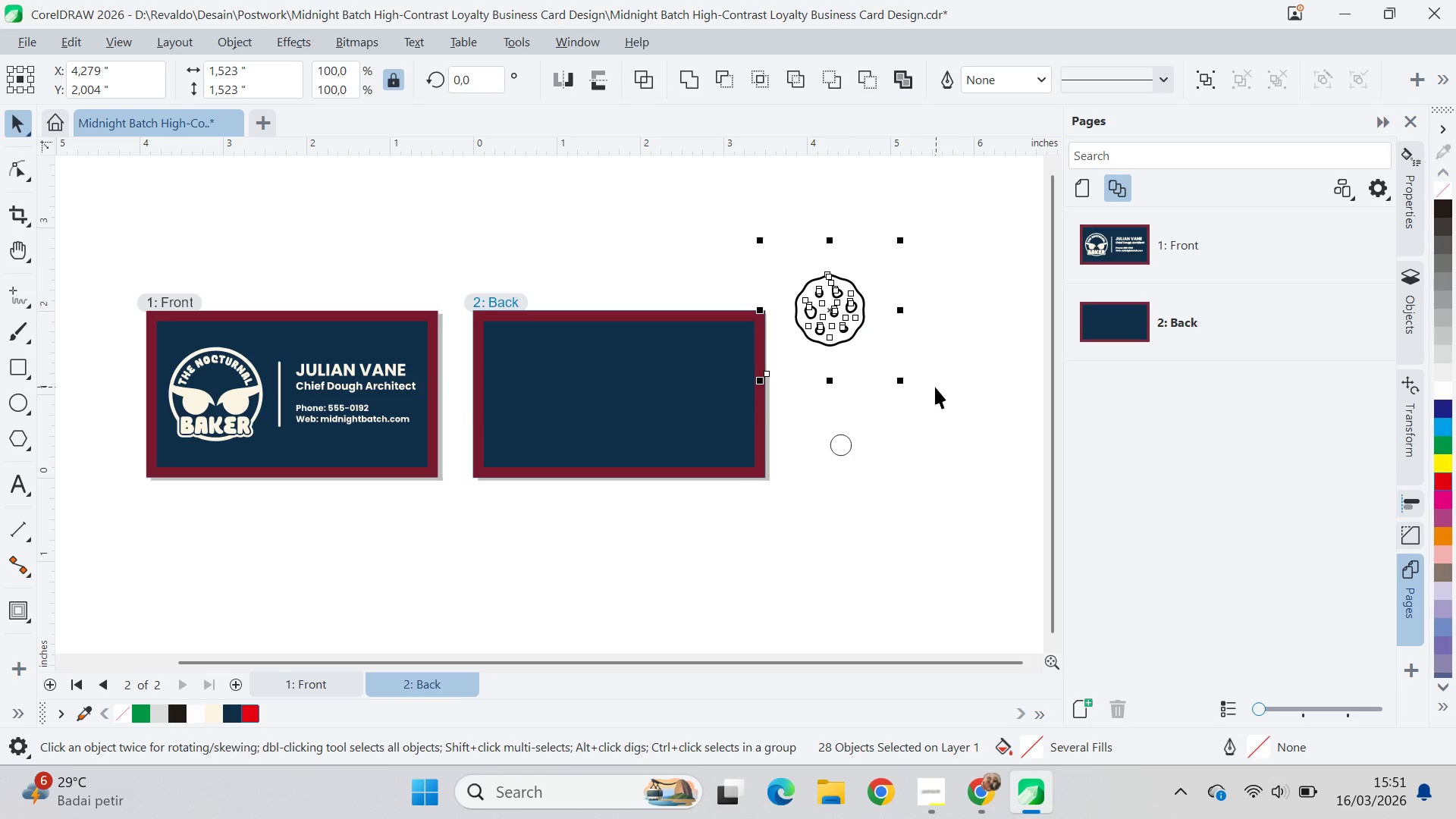 
left_click_drag(start_coordinate=[935, 387], to_coordinate=[931, 384])
 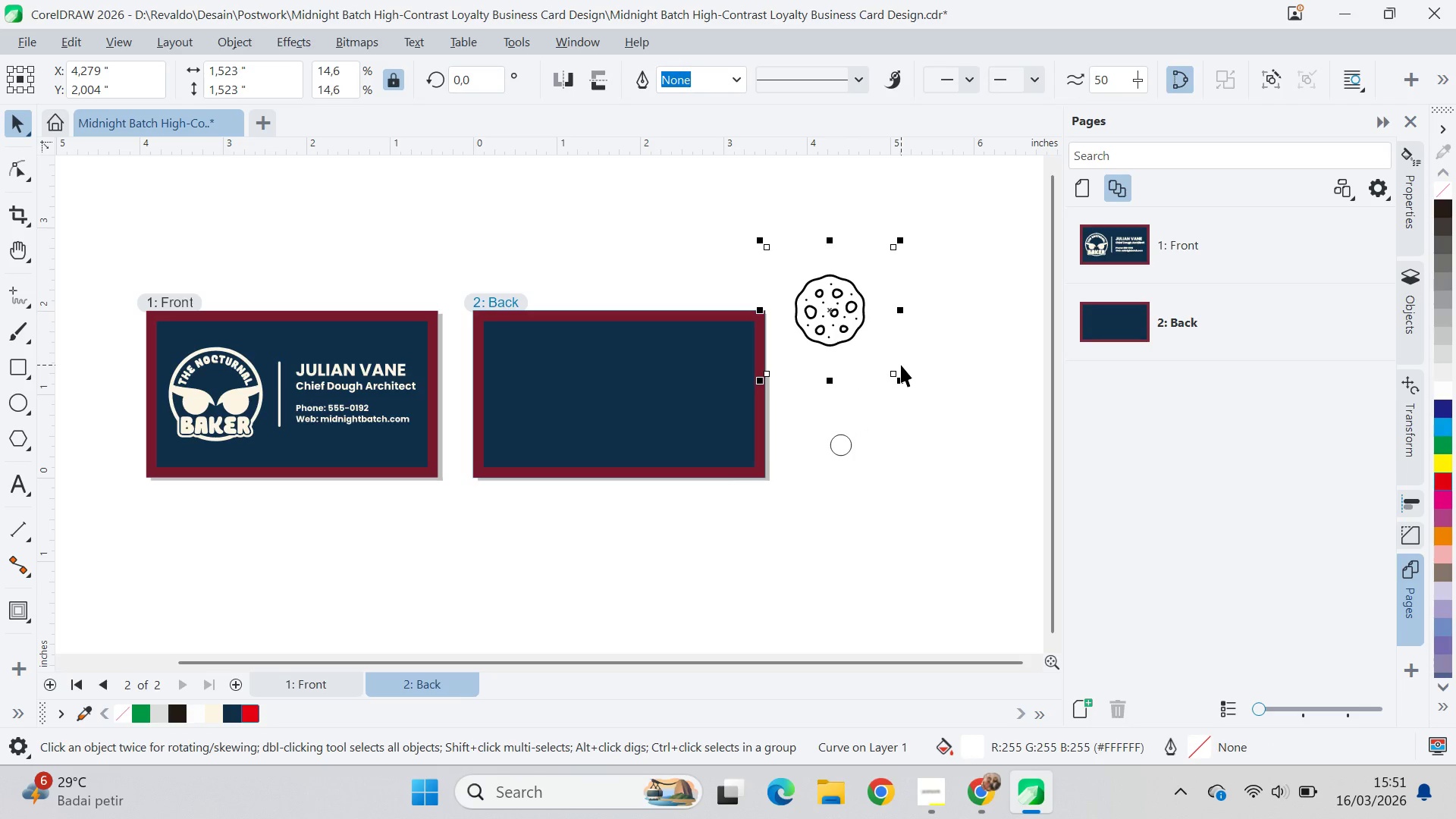 
key(Delete)
 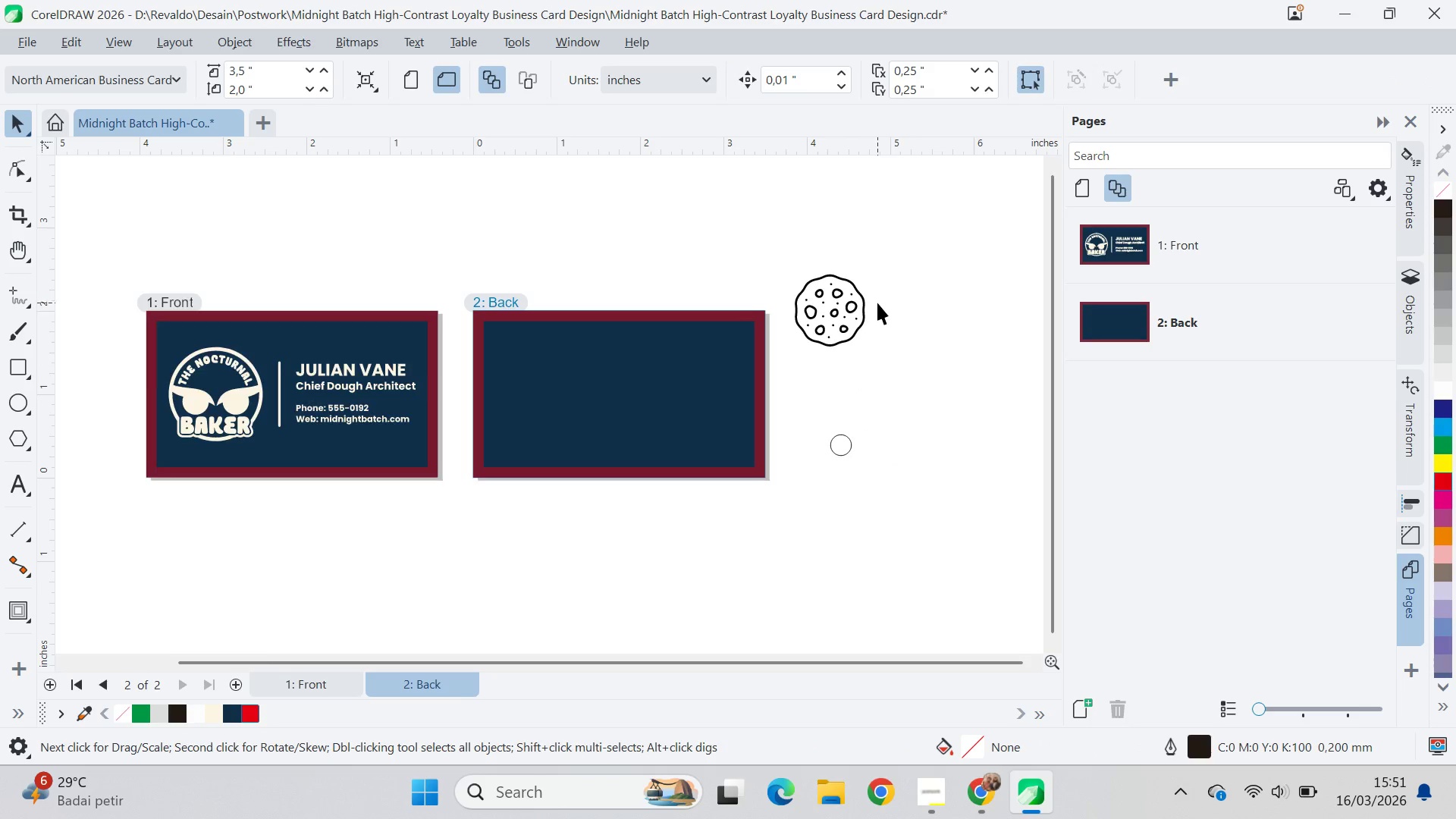 
scroll: coordinate [856, 285], scroll_direction: up, amount: 7.0
 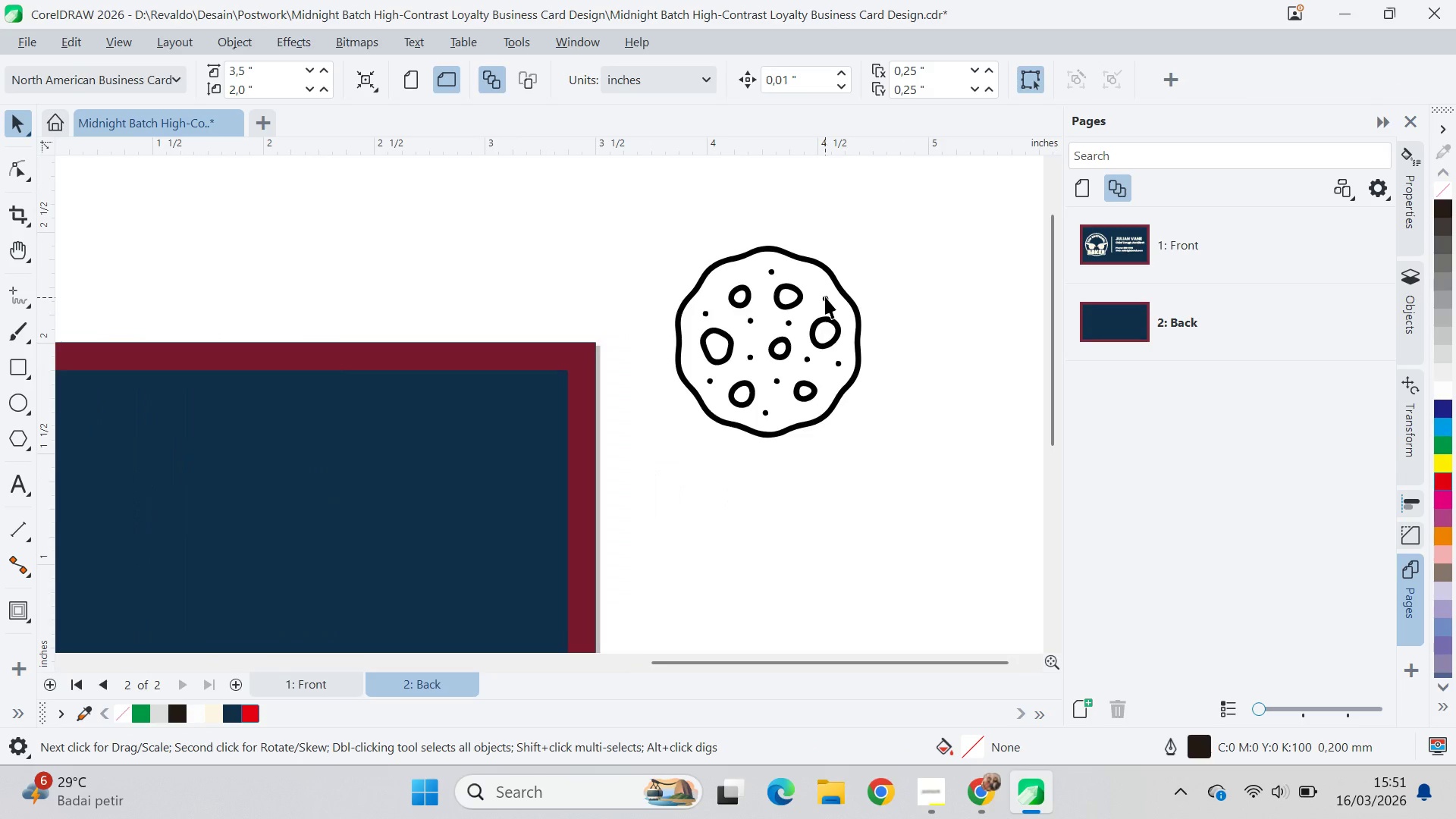 
left_click_drag(start_coordinate=[825, 297], to_coordinate=[855, 323])
 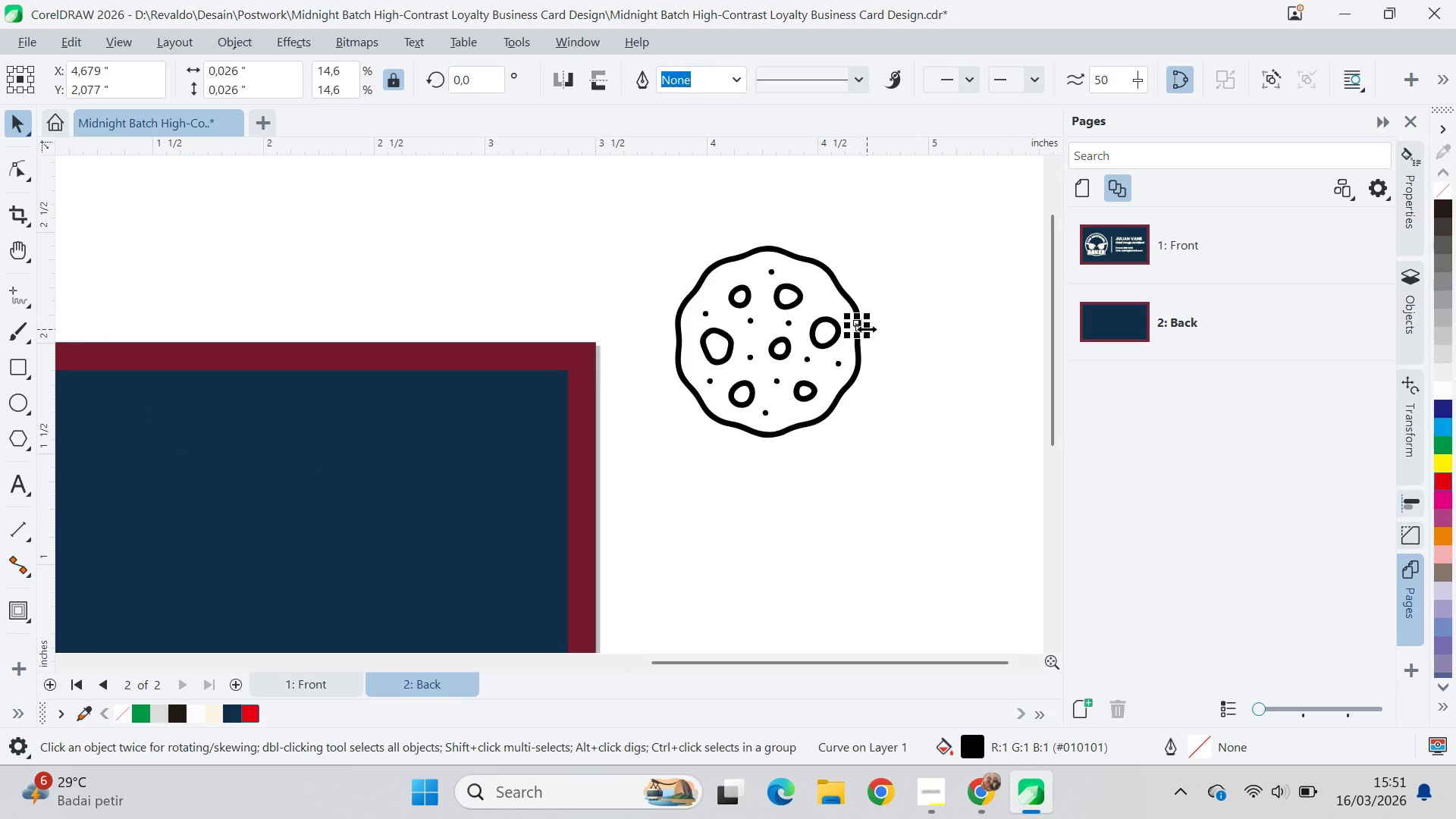 
key(Control+Z)
 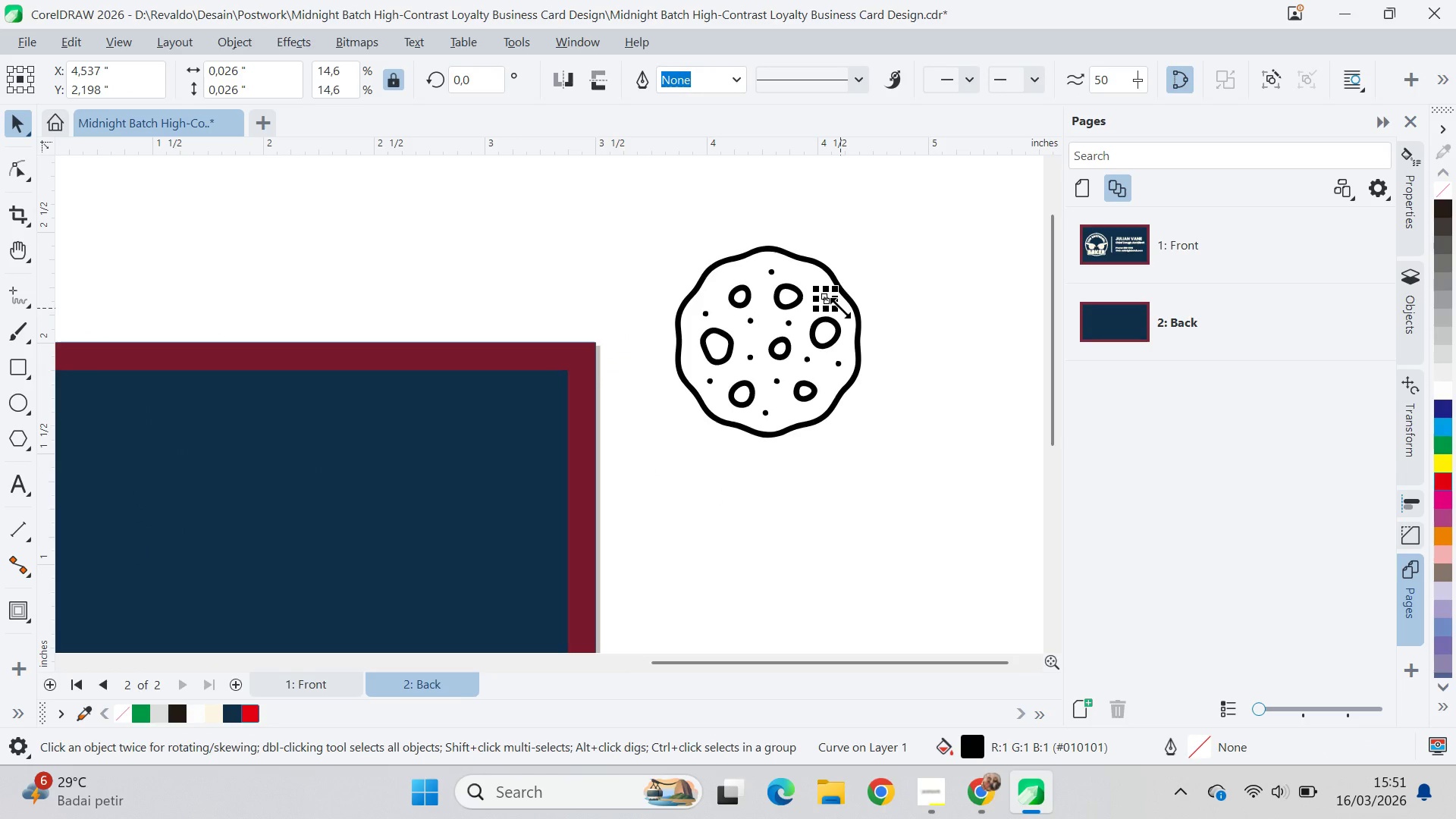 
left_click([840, 308])
 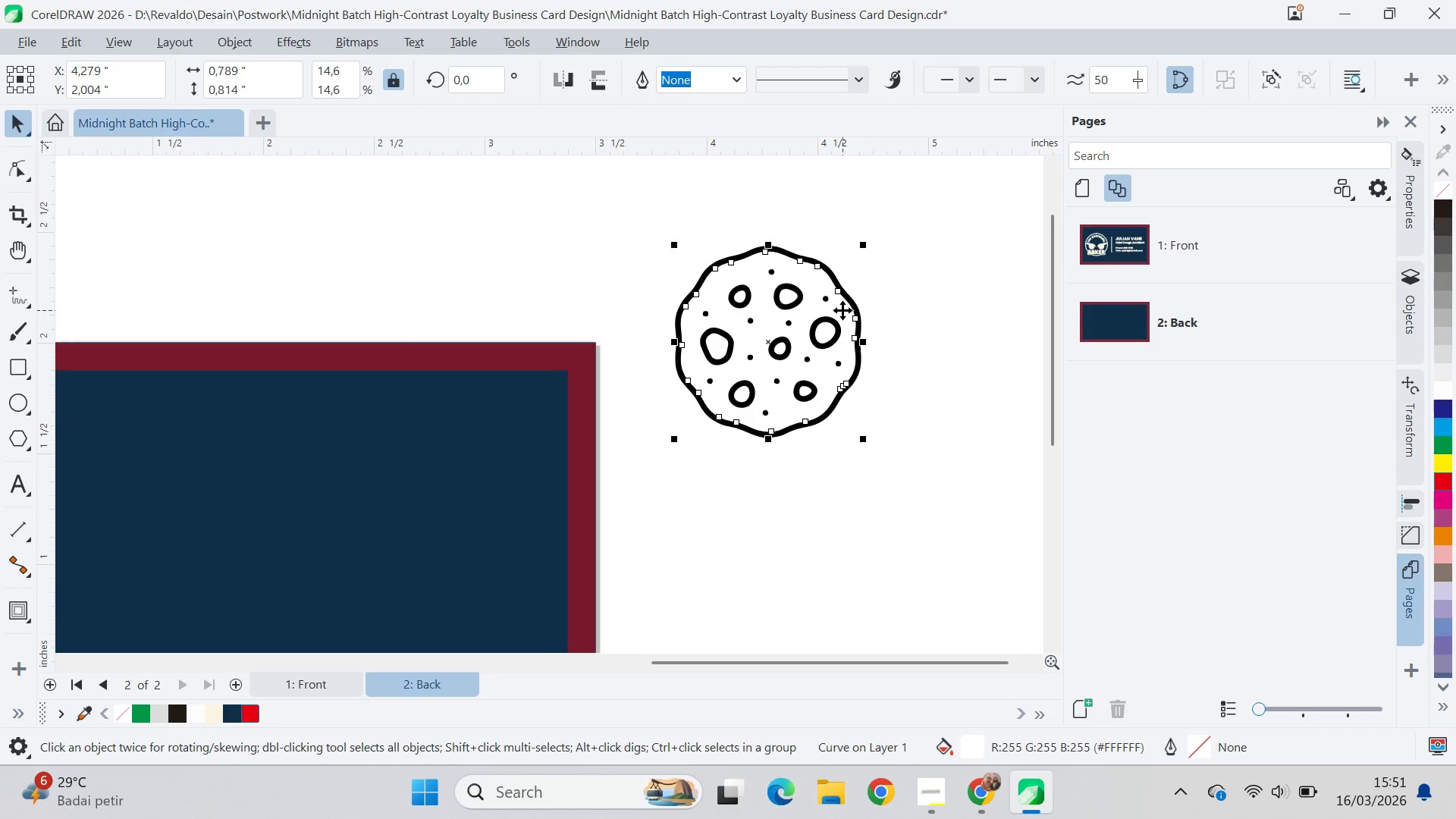 
left_click_drag(start_coordinate=[842, 315], to_coordinate=[971, 353])
 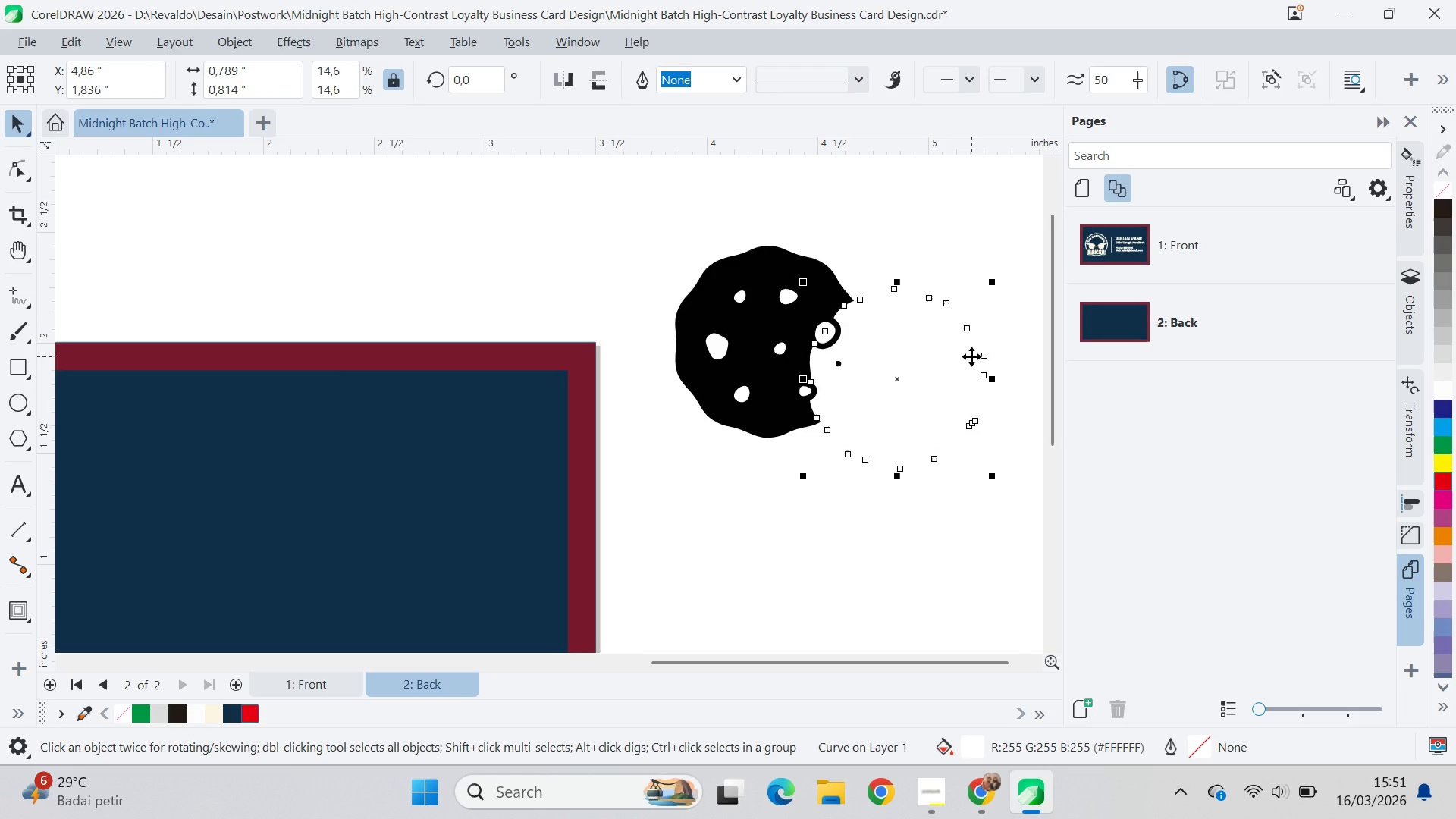 
key(Control+Z)
 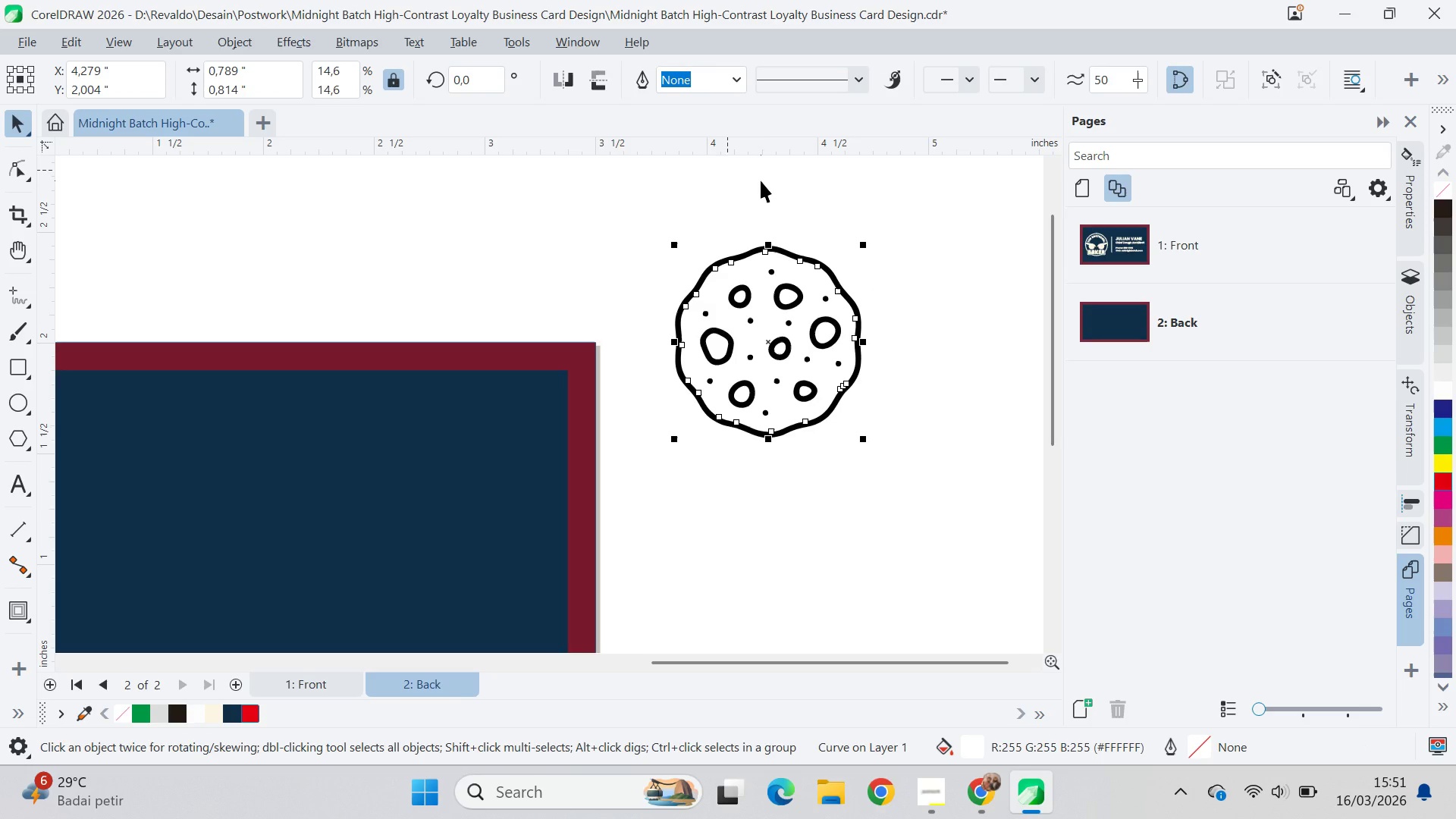 
wait(10.34)
 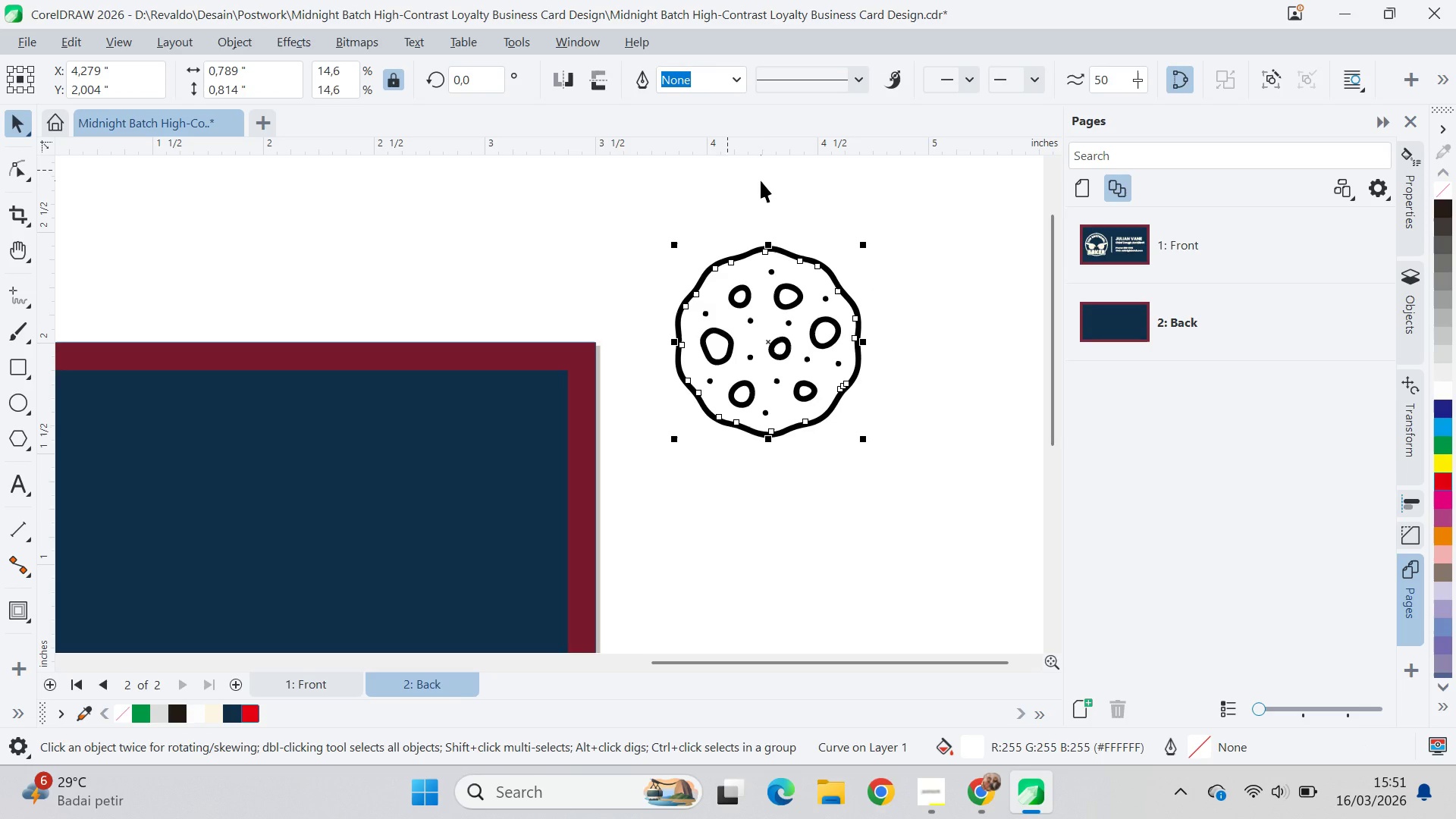 
hold_key(key=ControlLeft, duration=0.83)
 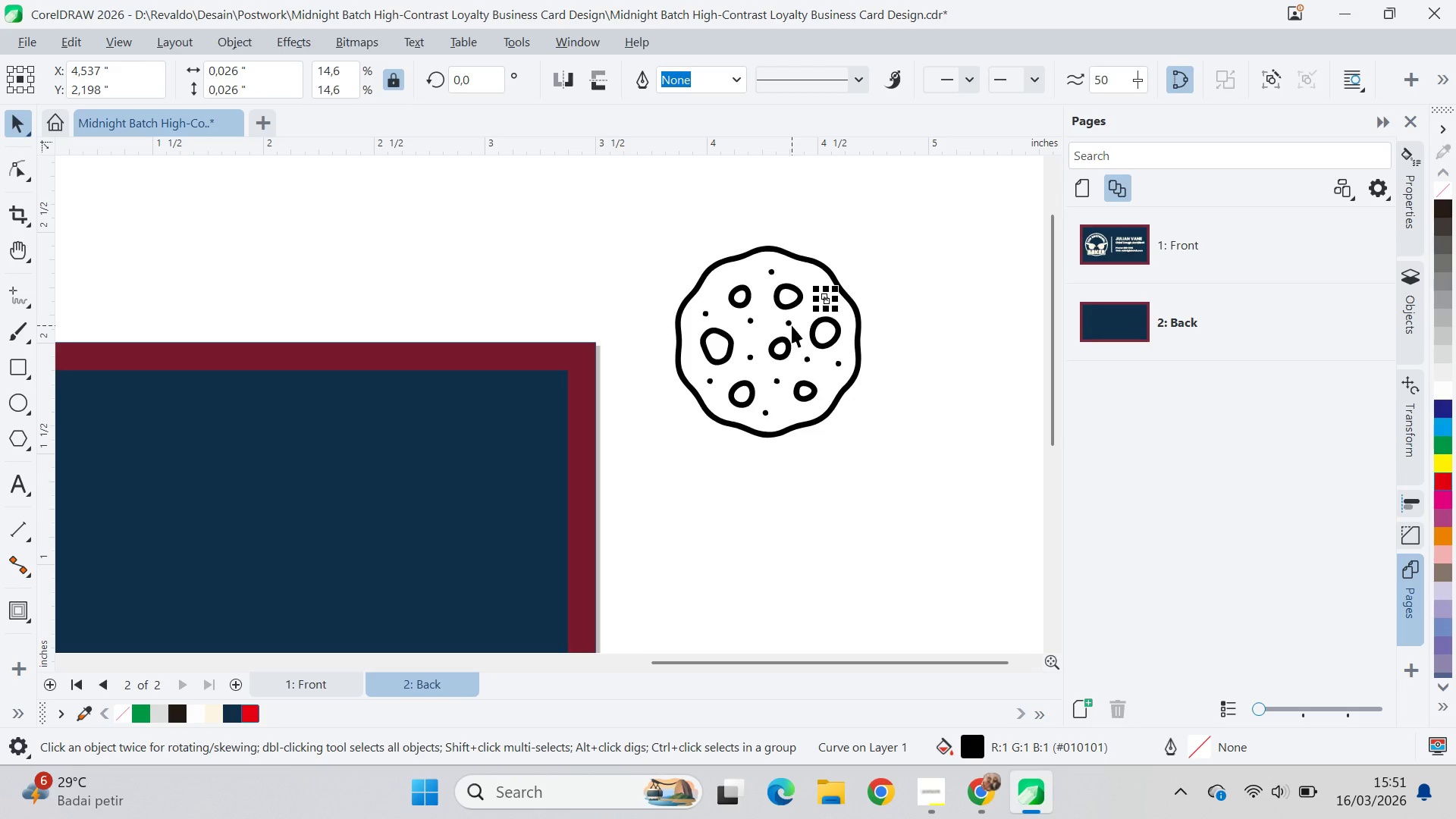 
hold_key(key=ShiftLeft, duration=1.53)
left_click([774, 275])
 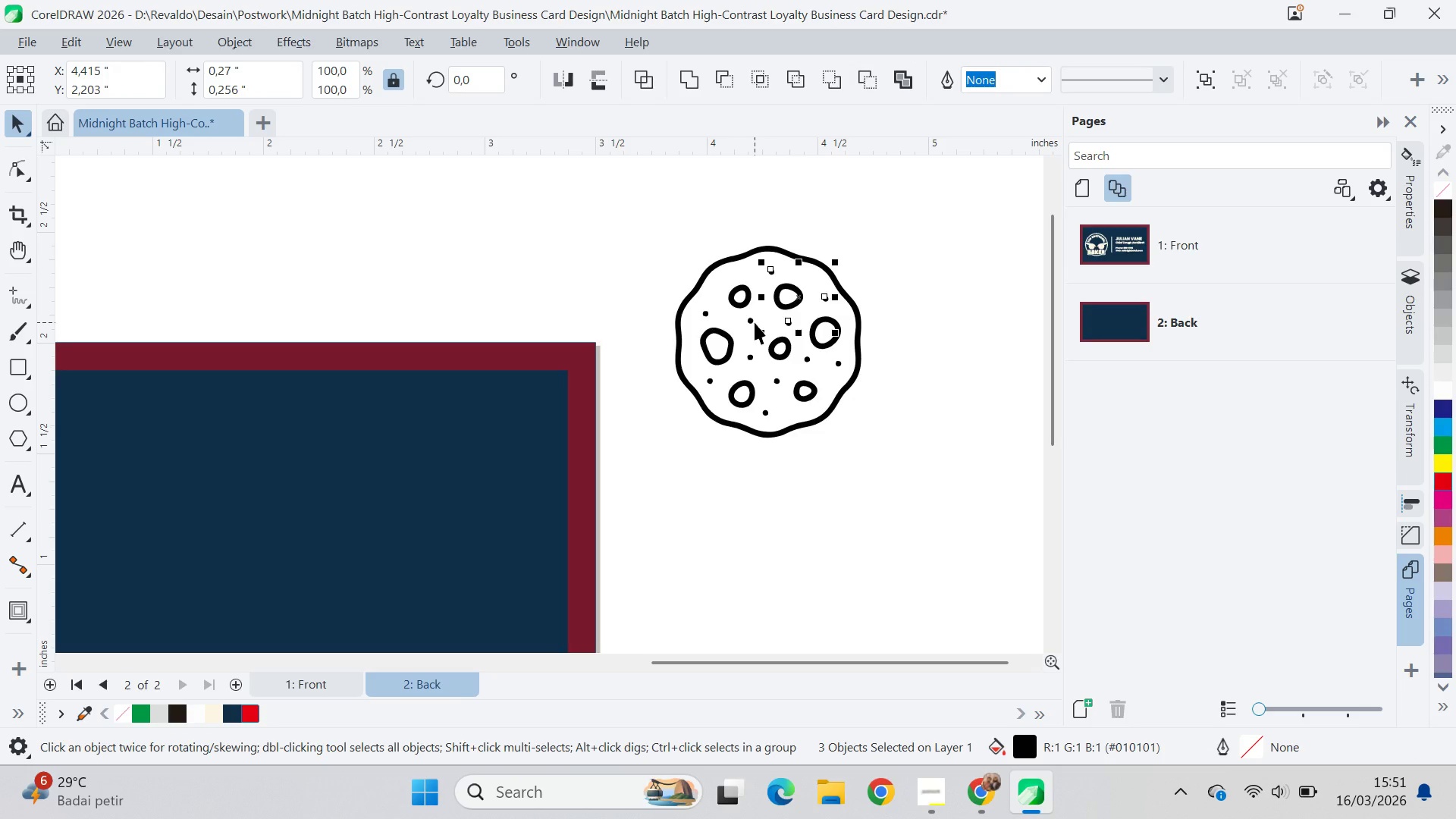 
hold_key(key=ShiftLeft, duration=1.5)
left_click([755, 322])
 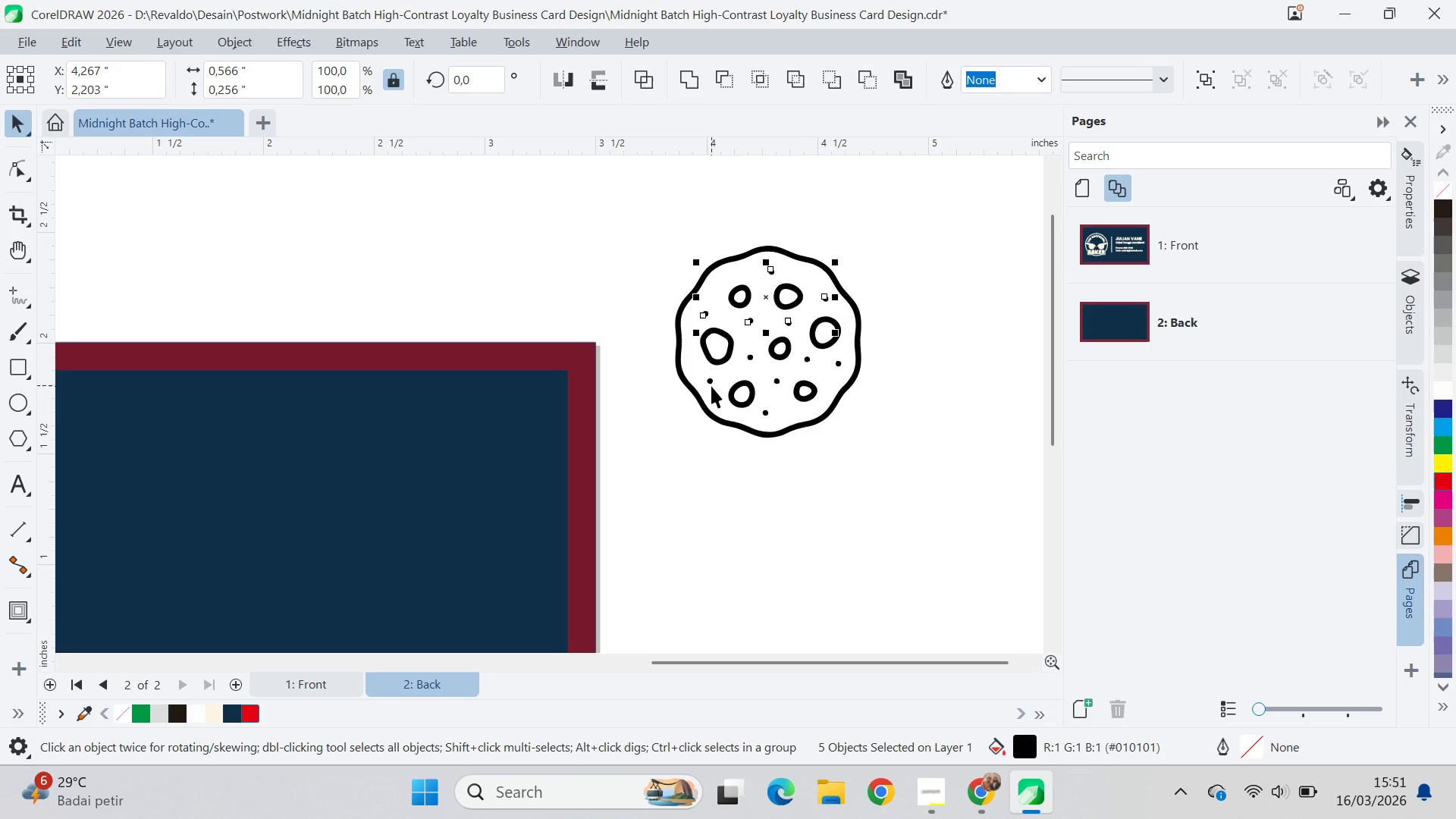 
hold_key(key=ShiftLeft, duration=1.5)
 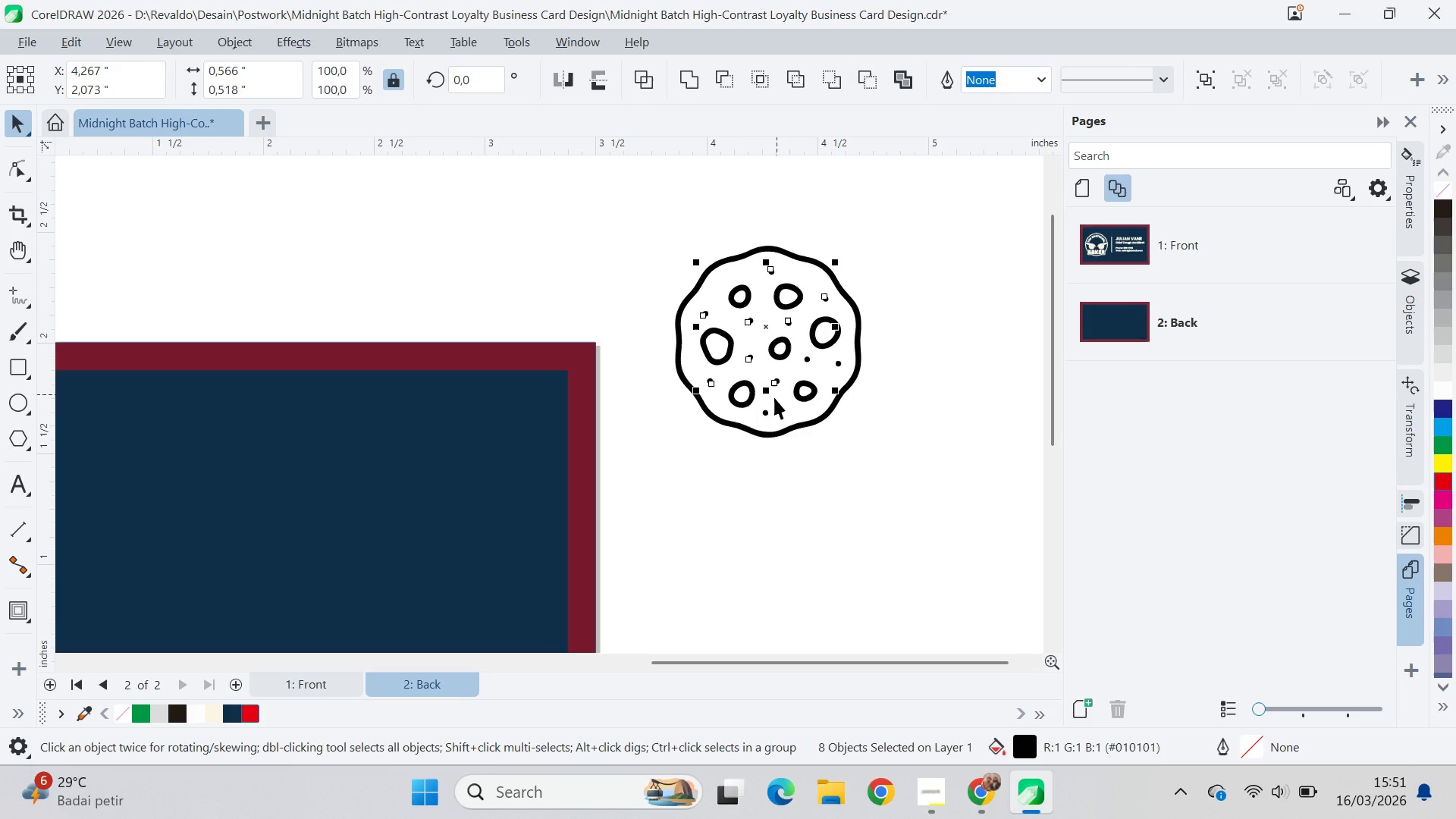 
hold_key(key=ShiftLeft, duration=1.5)
left_click([777, 381])
 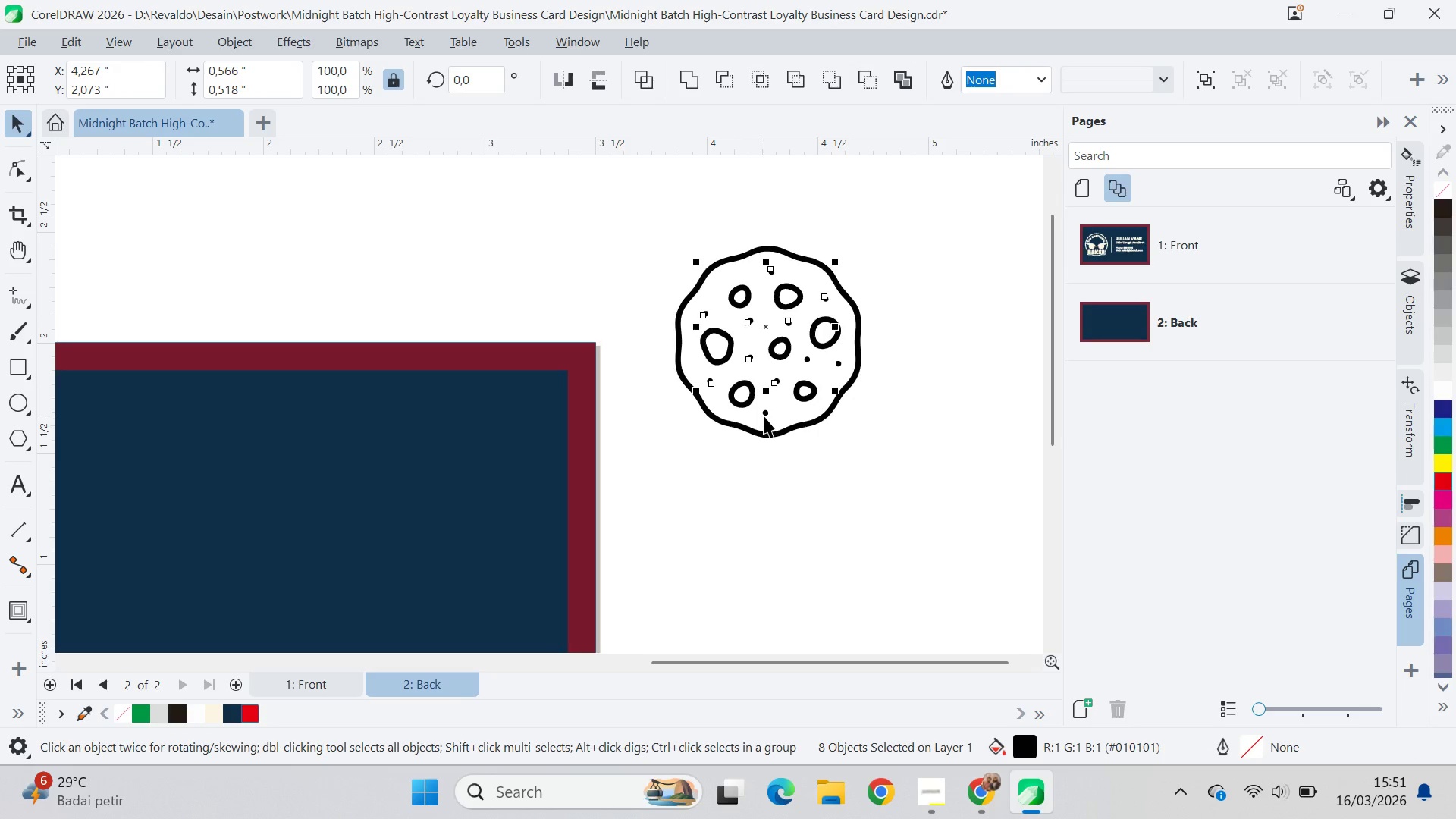 
left_click([765, 414])
 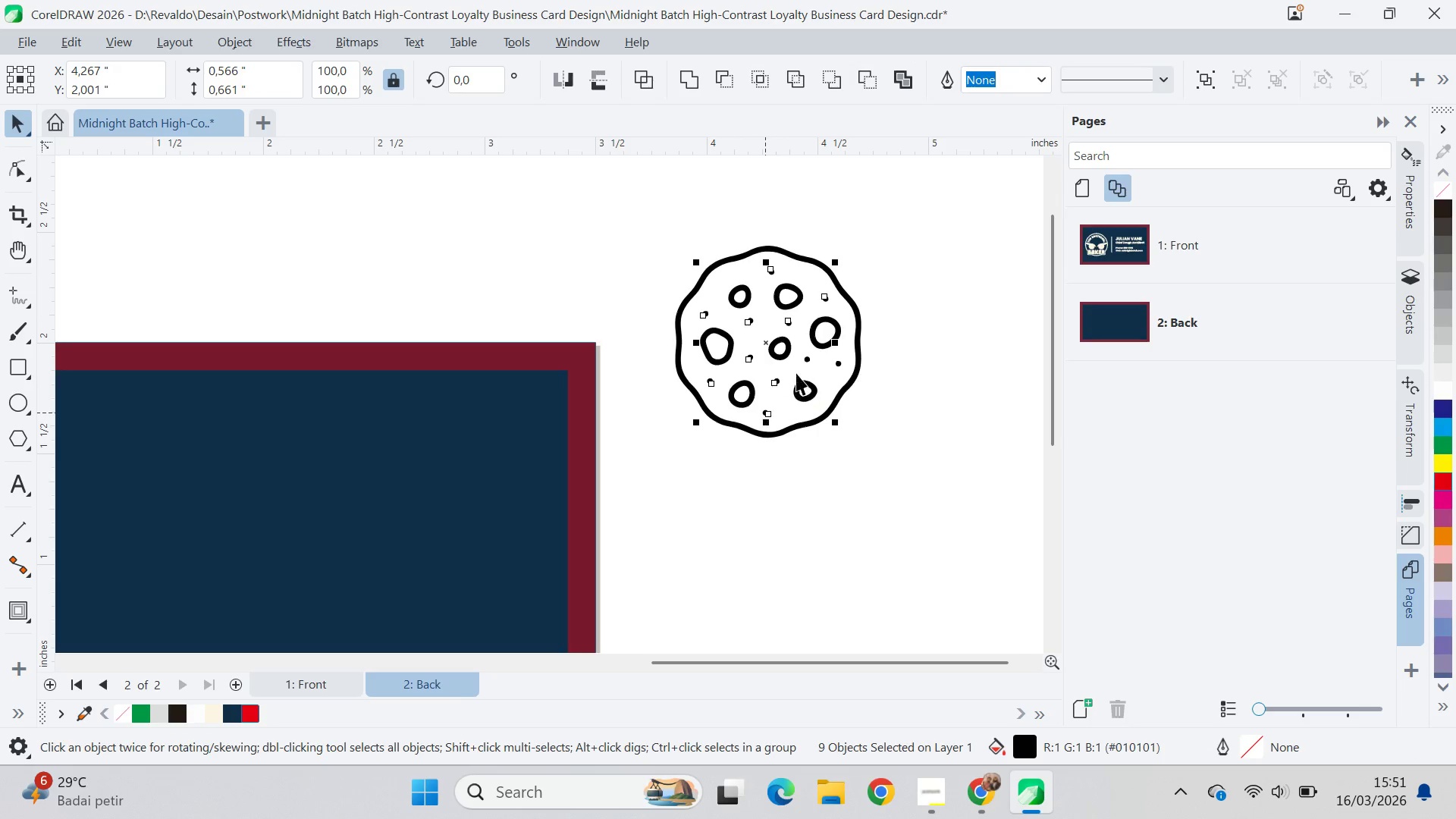 
hold_key(key=ShiftLeft, duration=1.5)
 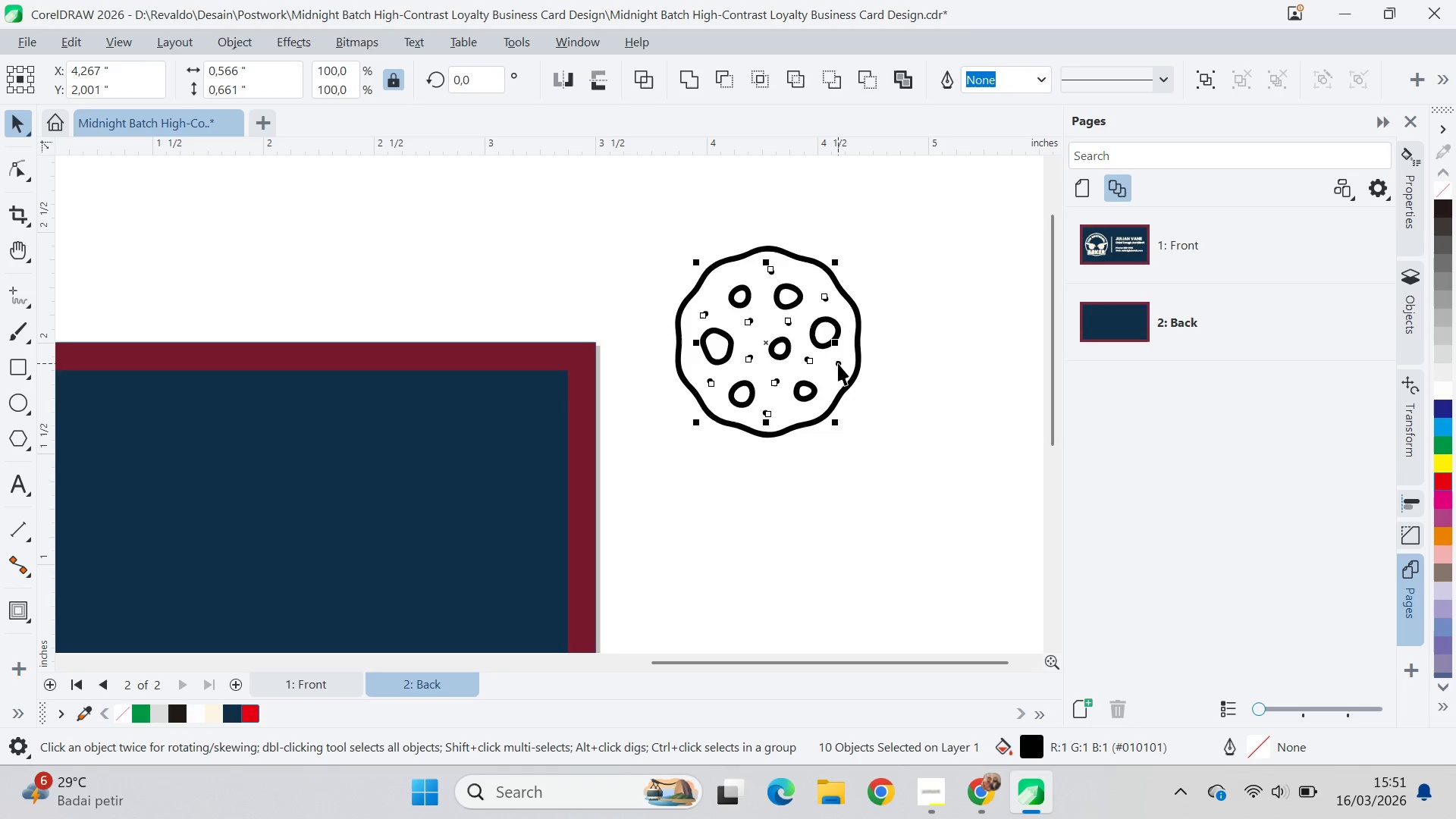 
hold_key(key=ShiftLeft, duration=0.88)
left_click([838, 363])
 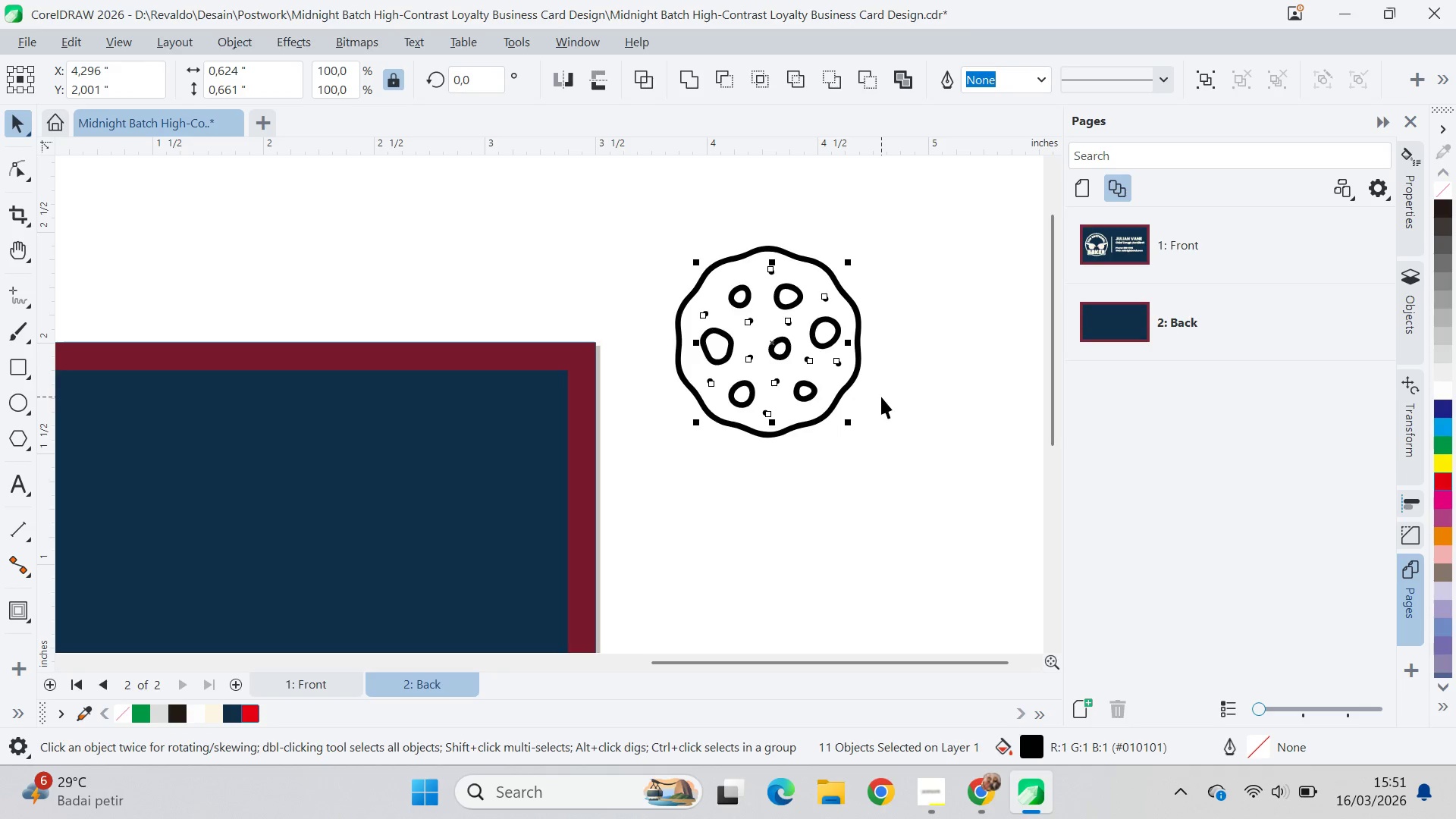 
key(Delete)
 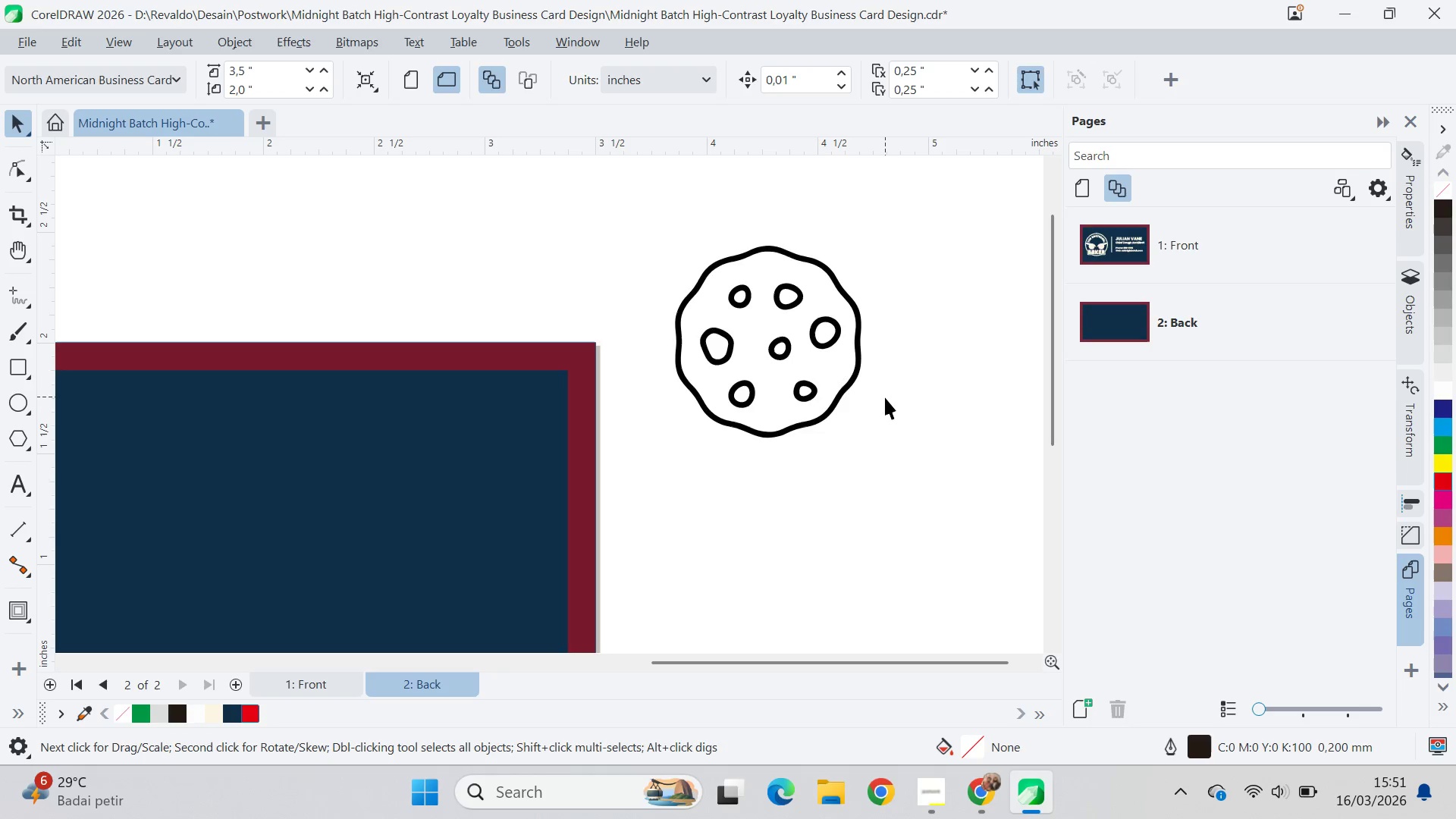 
key(Q)
 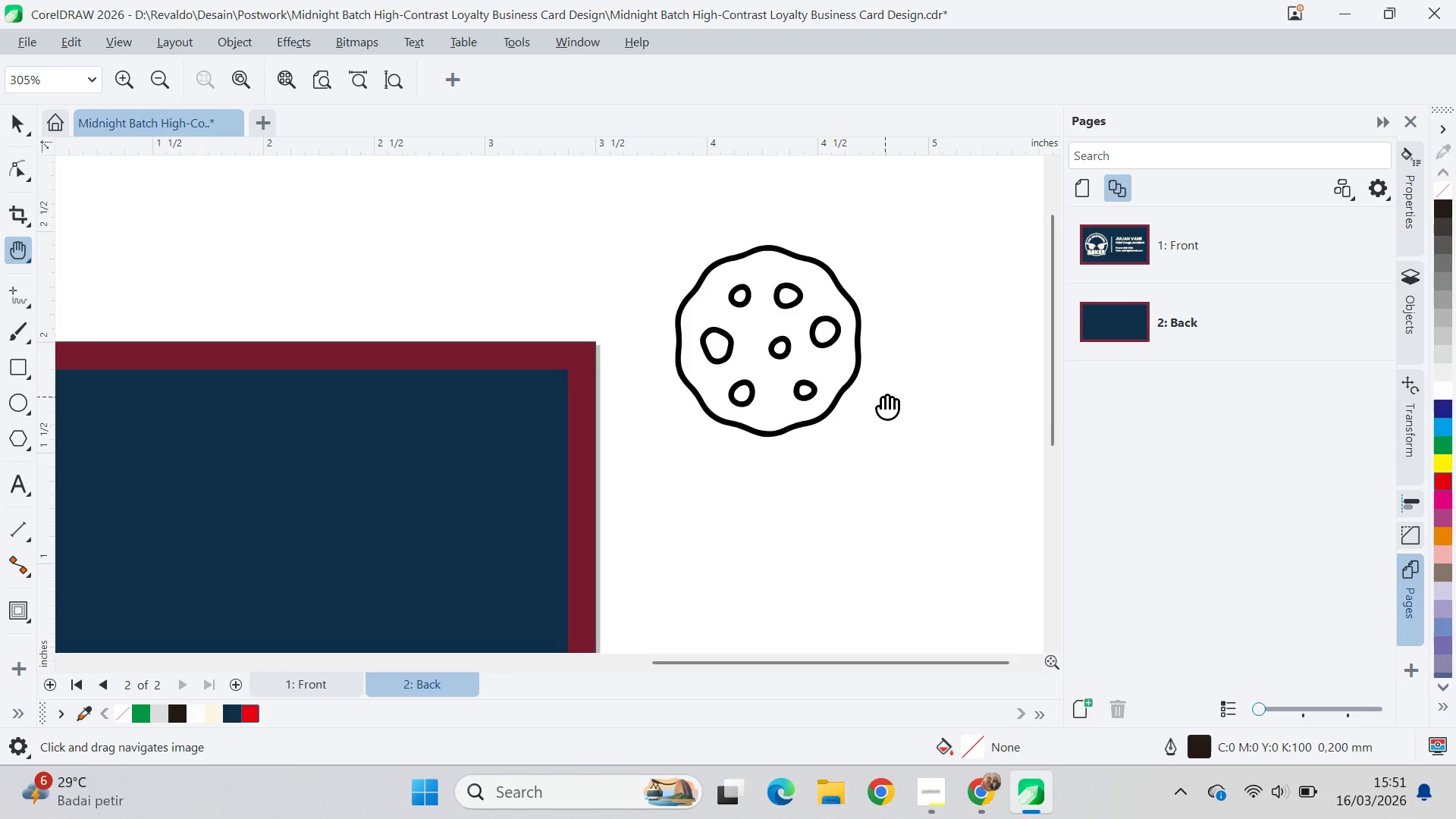 
left_click_drag(start_coordinate=[885, 397], to_coordinate=[813, 428])
 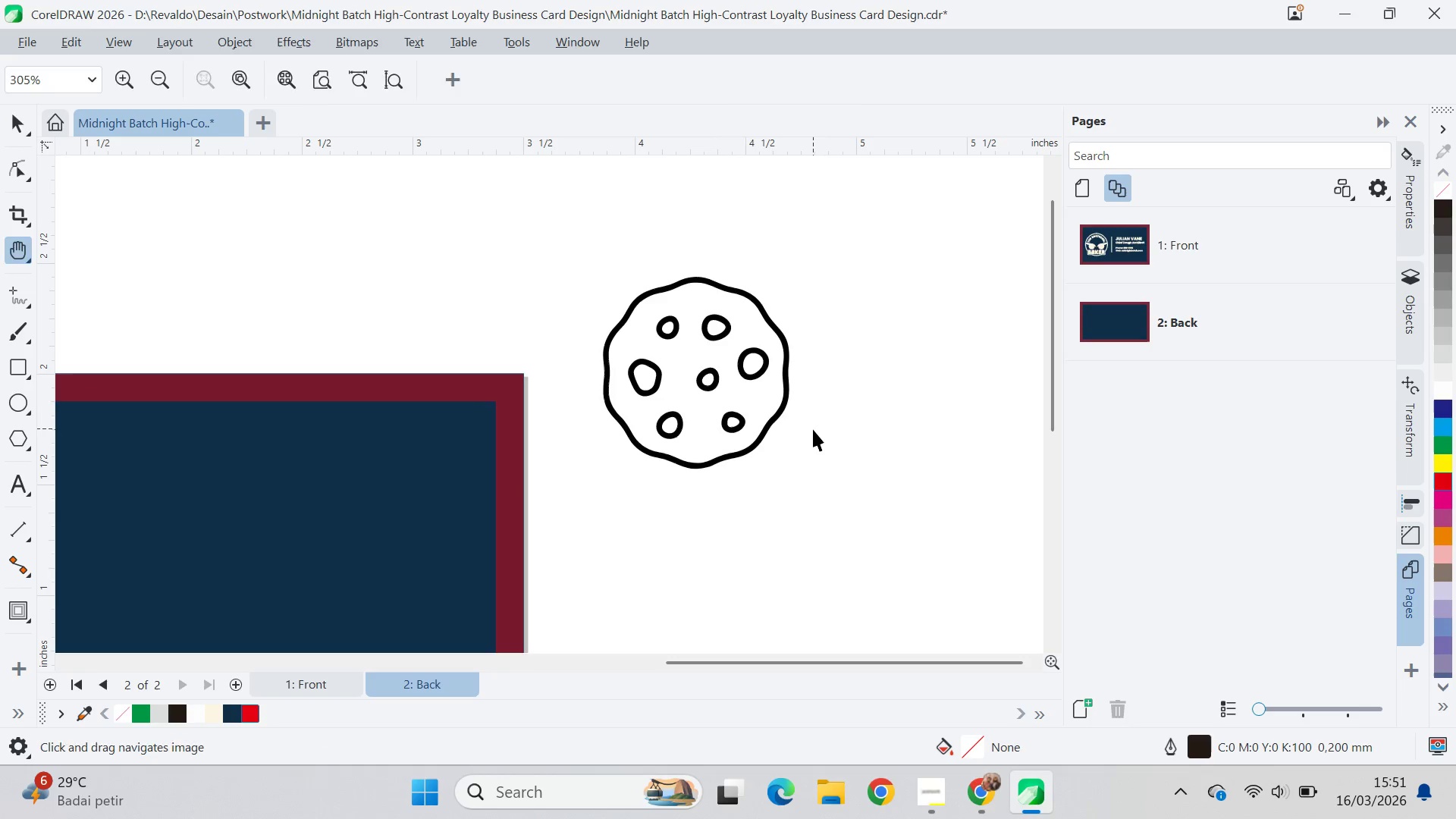 
key(V)
 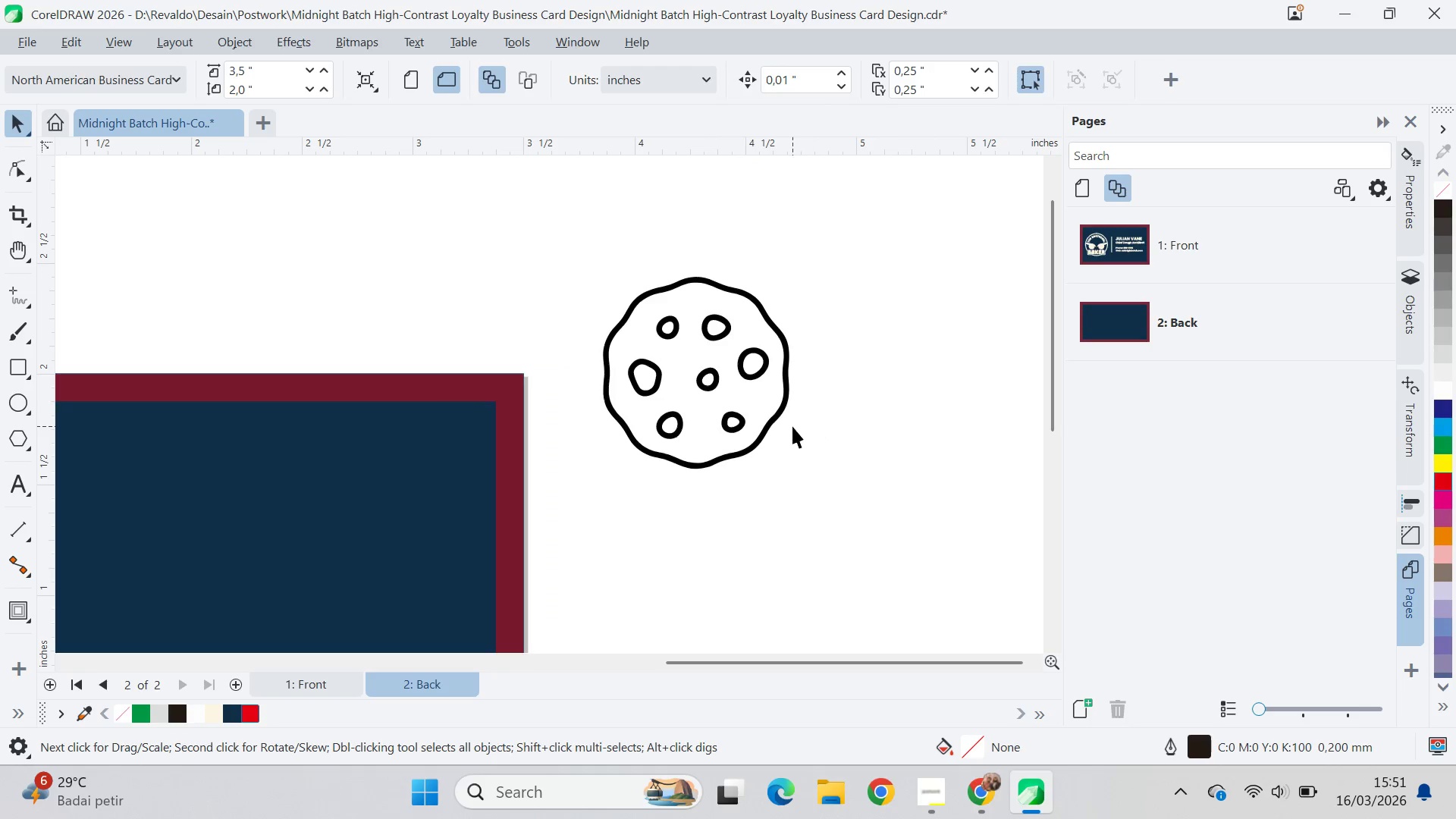 
scroll: coordinate [792, 425], scroll_direction: up, amount: 7.0
 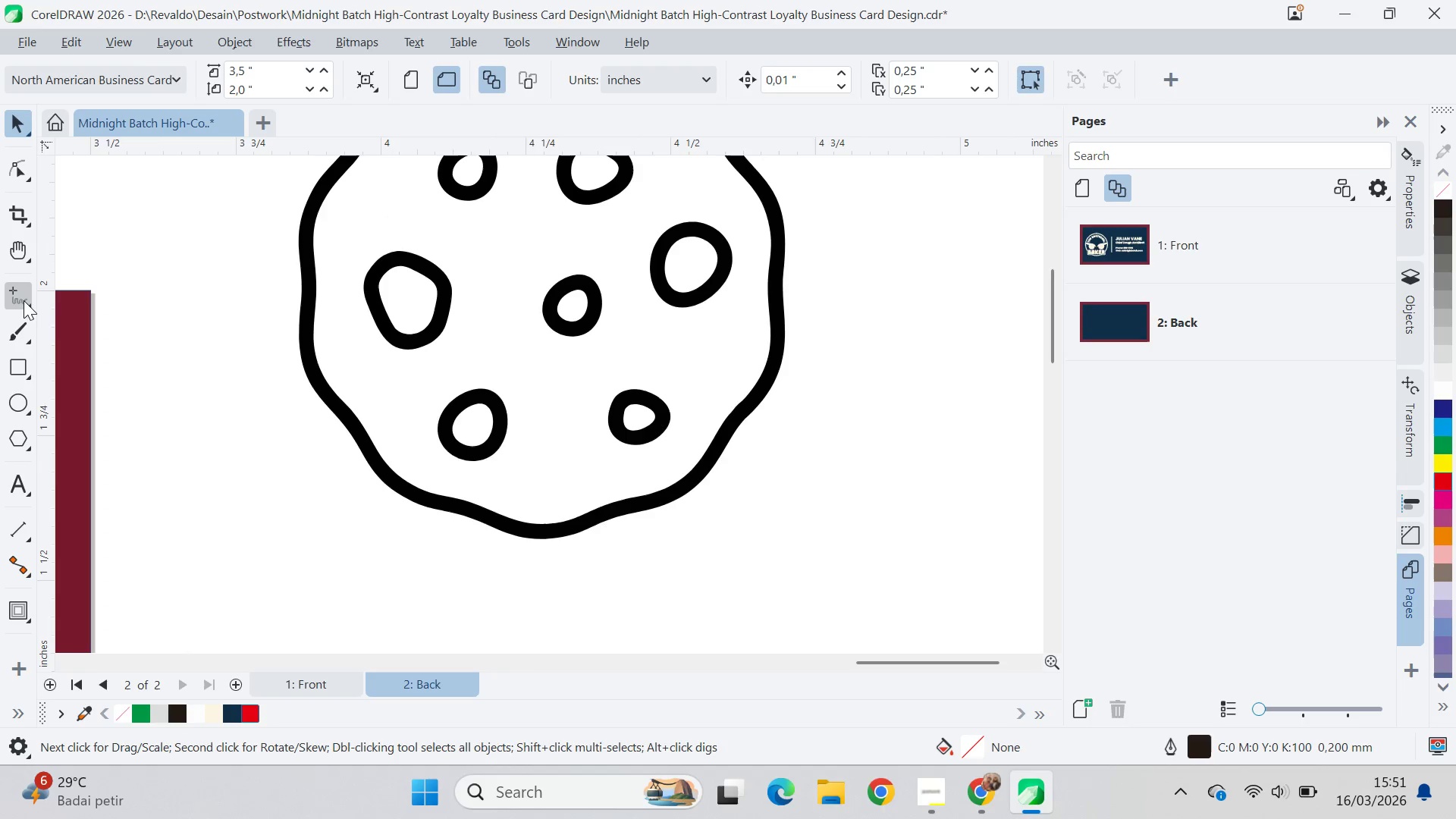 
left_click([23, 297])
 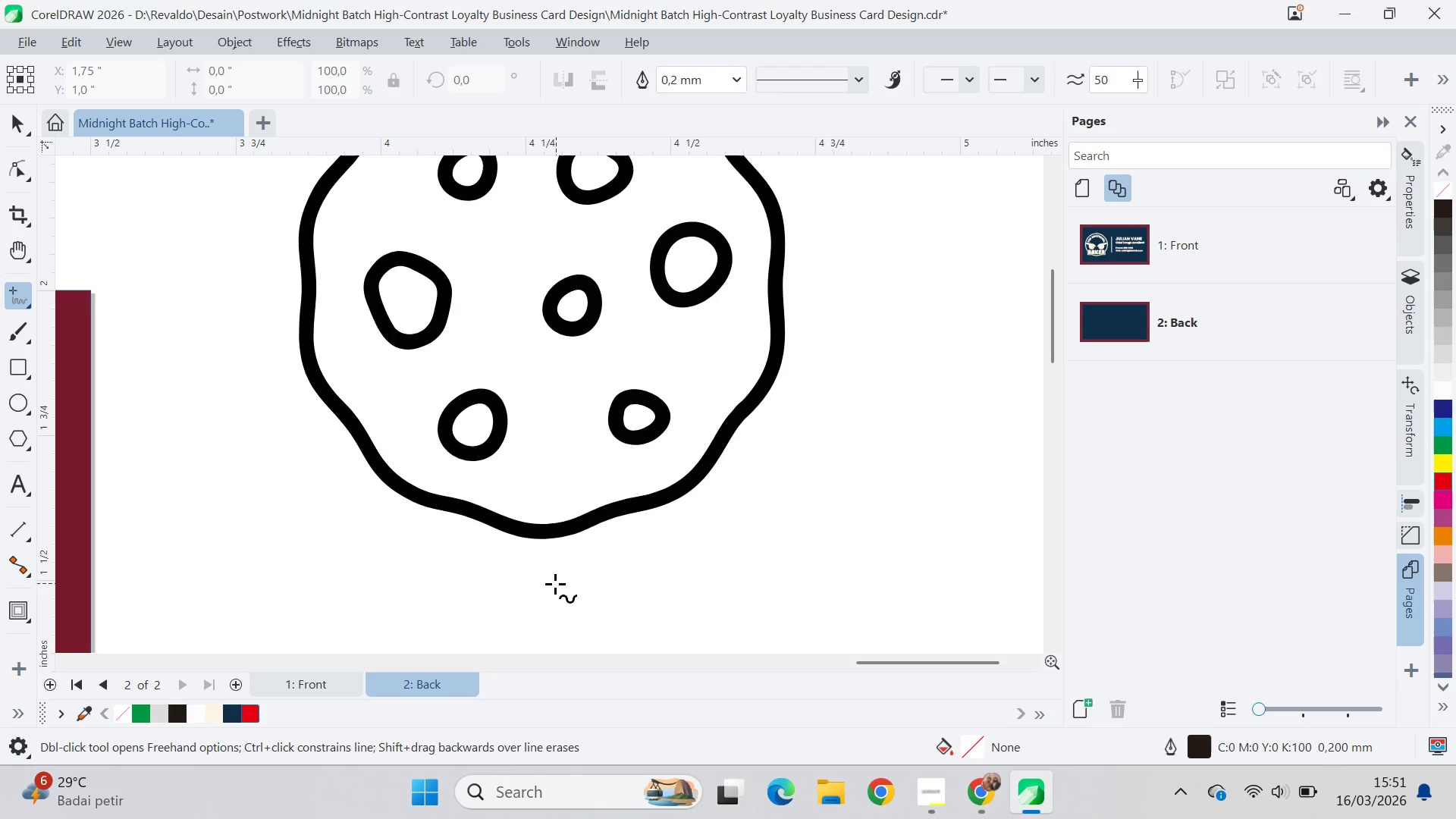 
left_click_drag(start_coordinate=[555, 584], to_coordinate=[866, 266])
 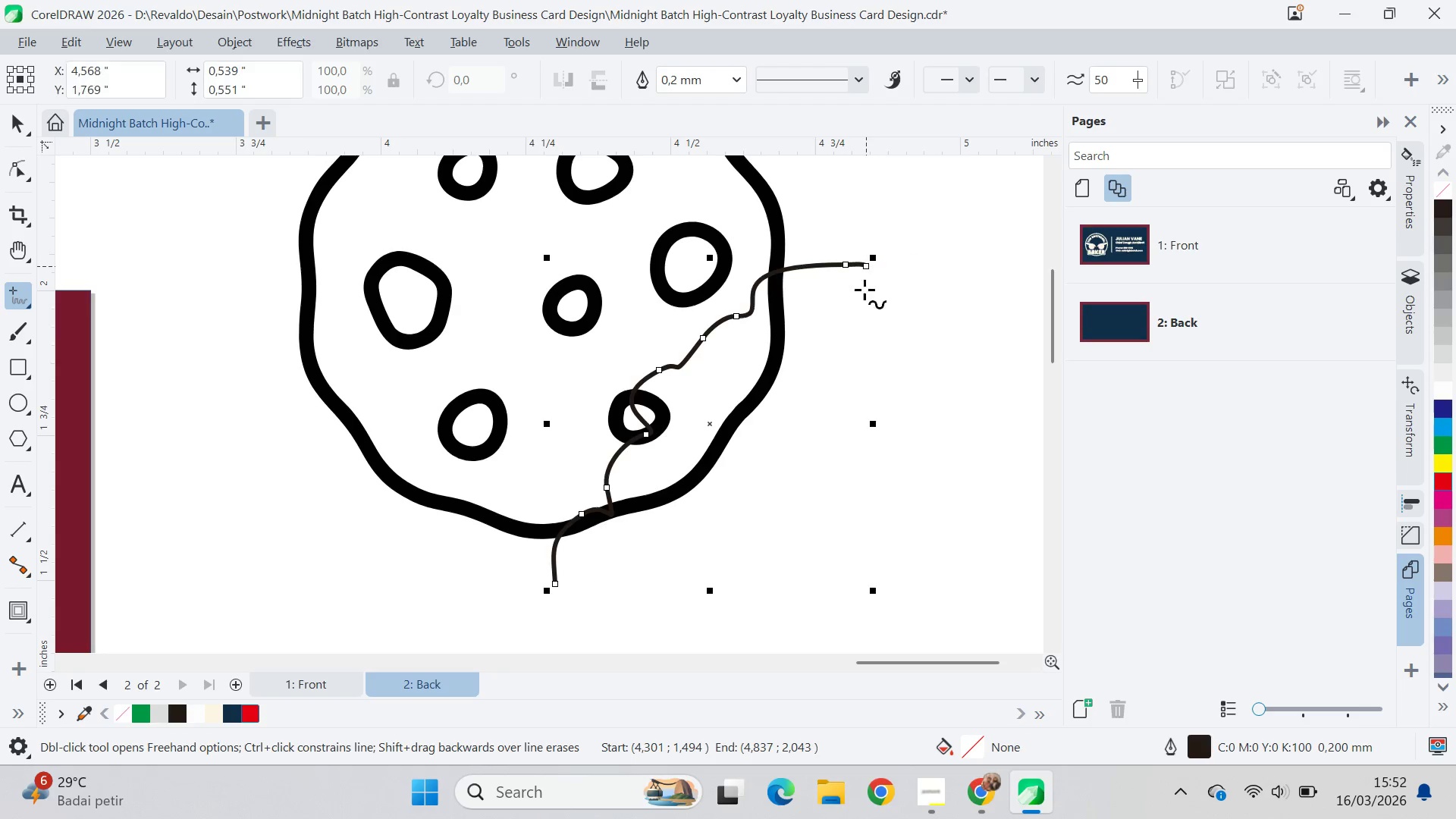 
key(Control+ControlLeft)
 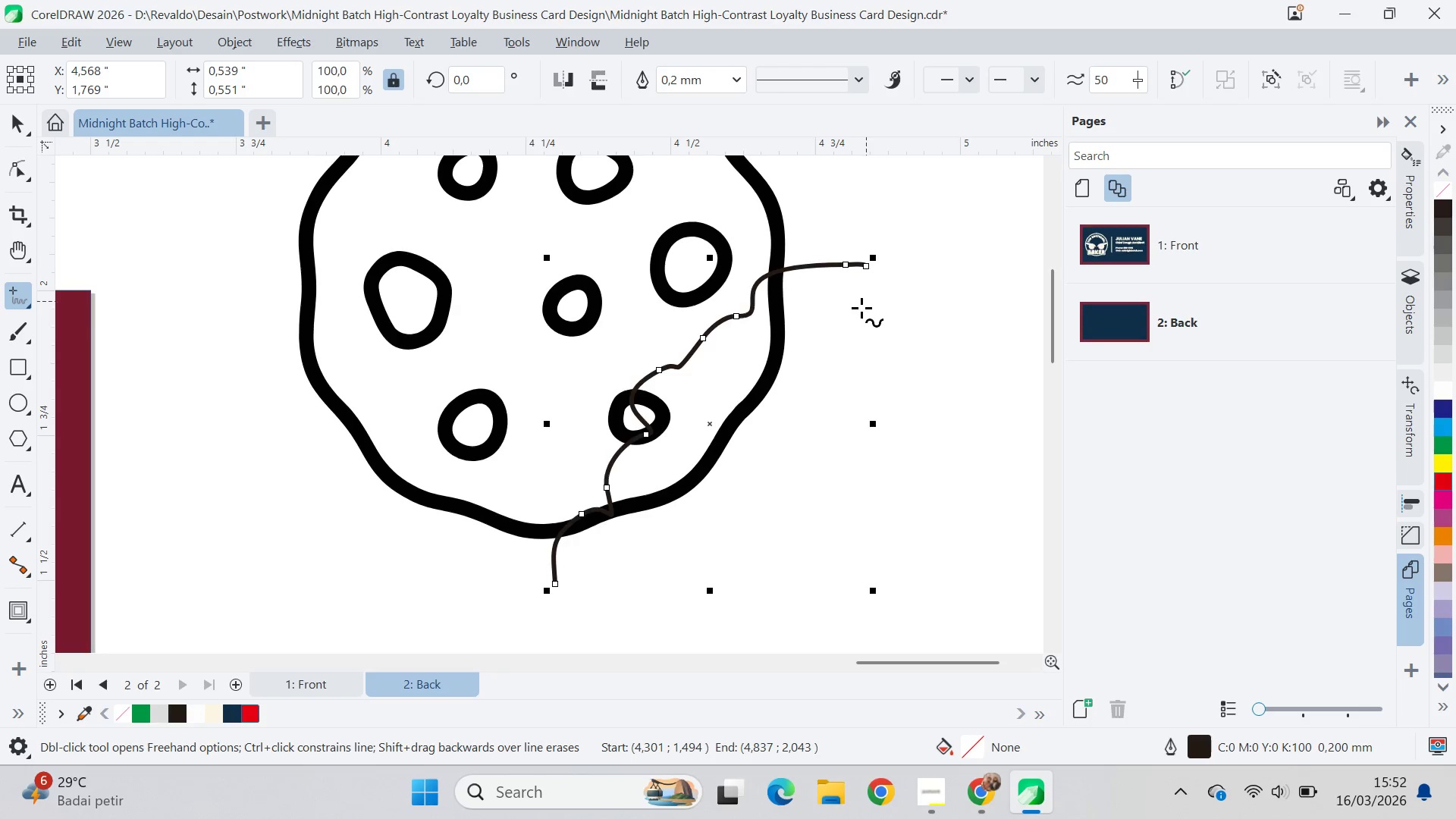 
key(Control+Z)
 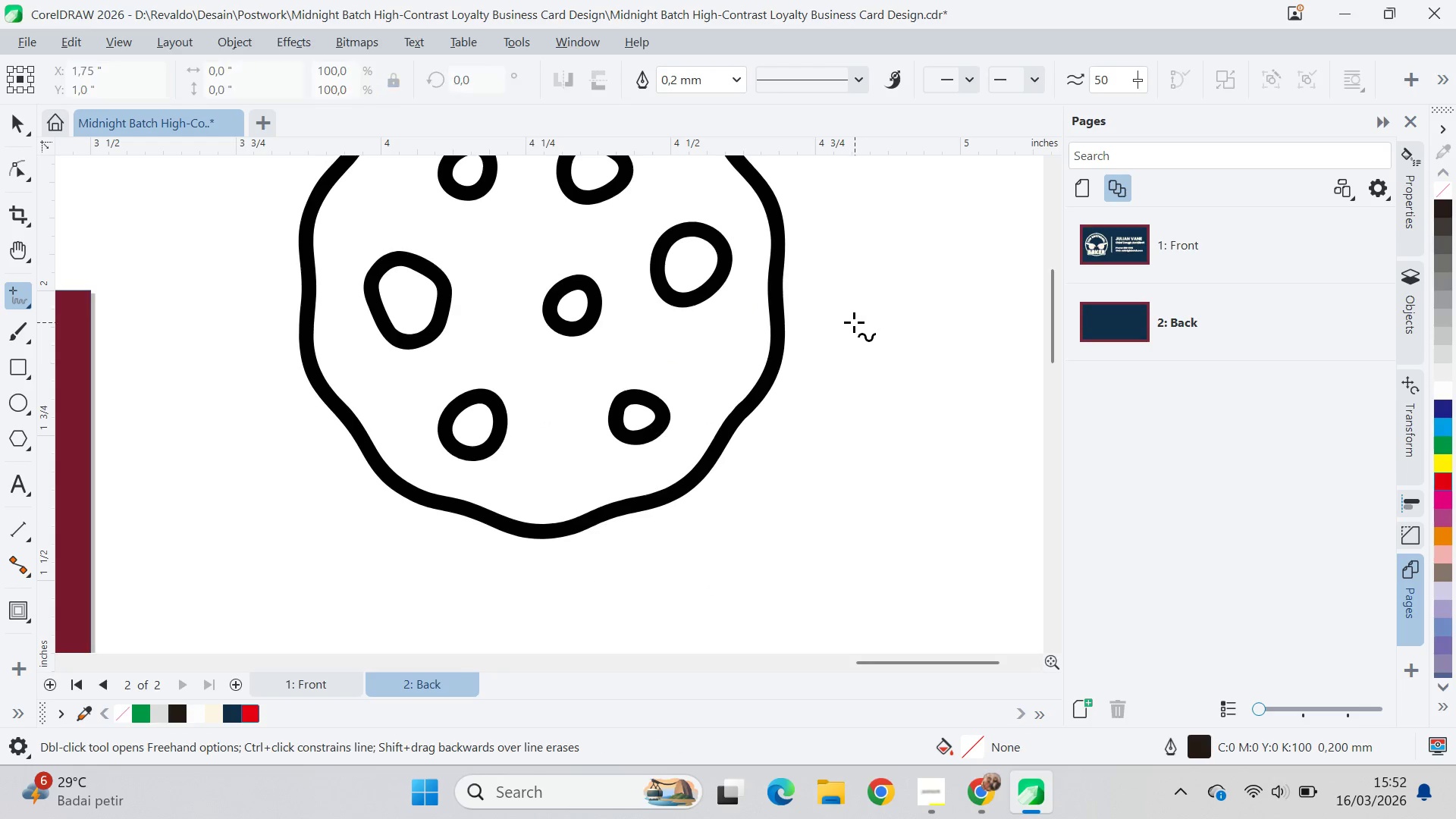 
key(Alt+AltLeft)
 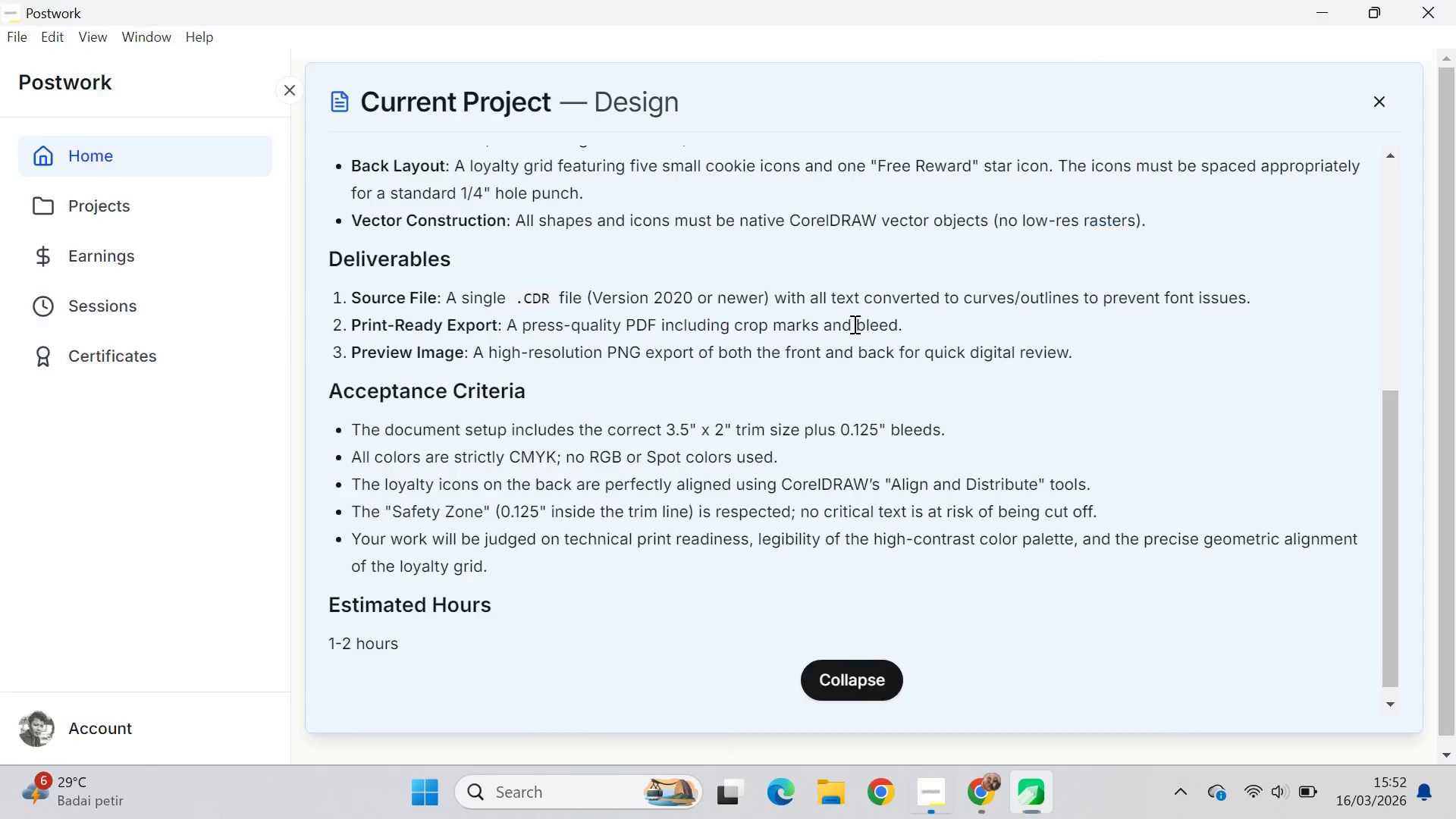 
key(Alt+Tab)